 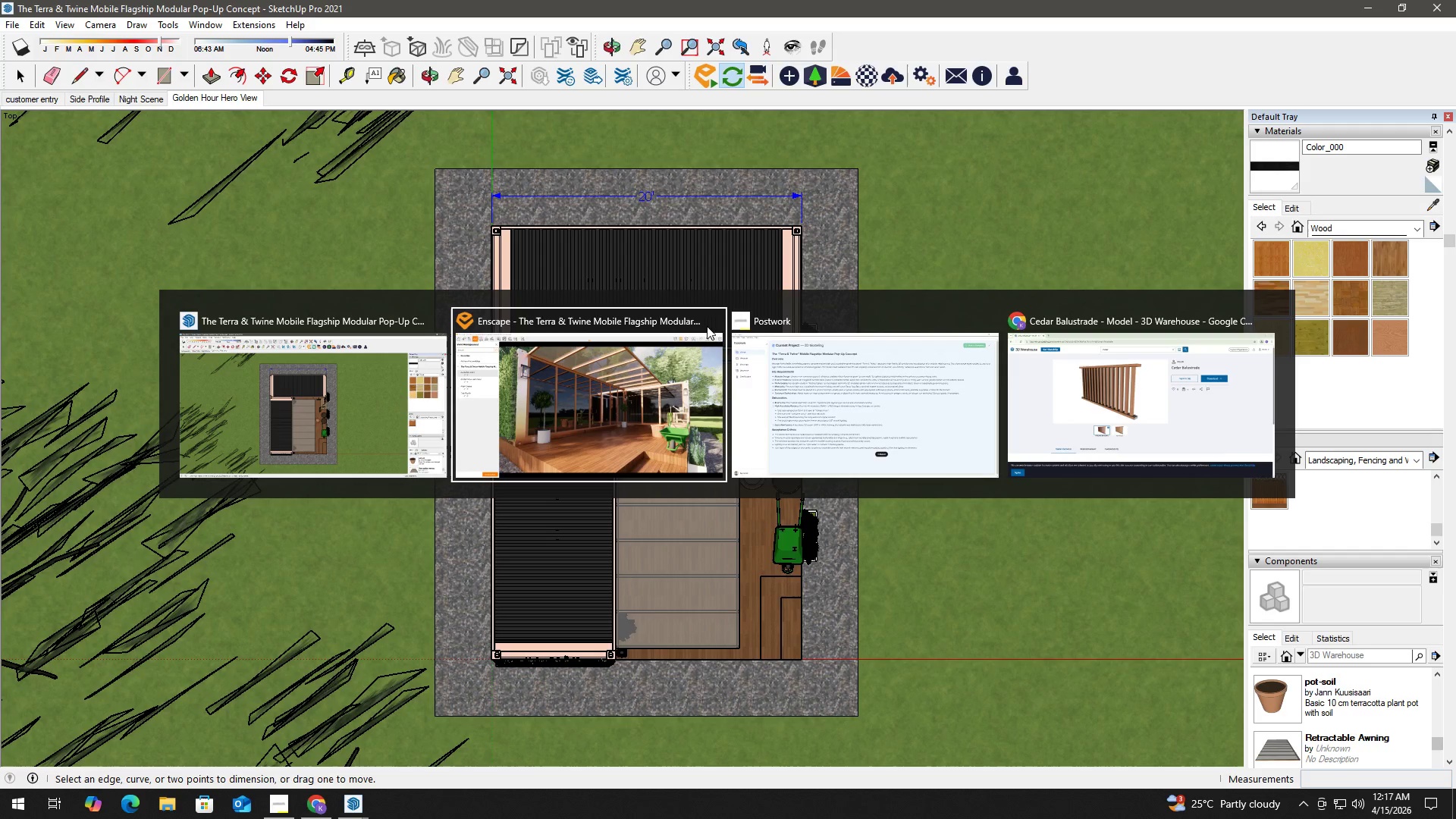 
left_click([654, 360])
 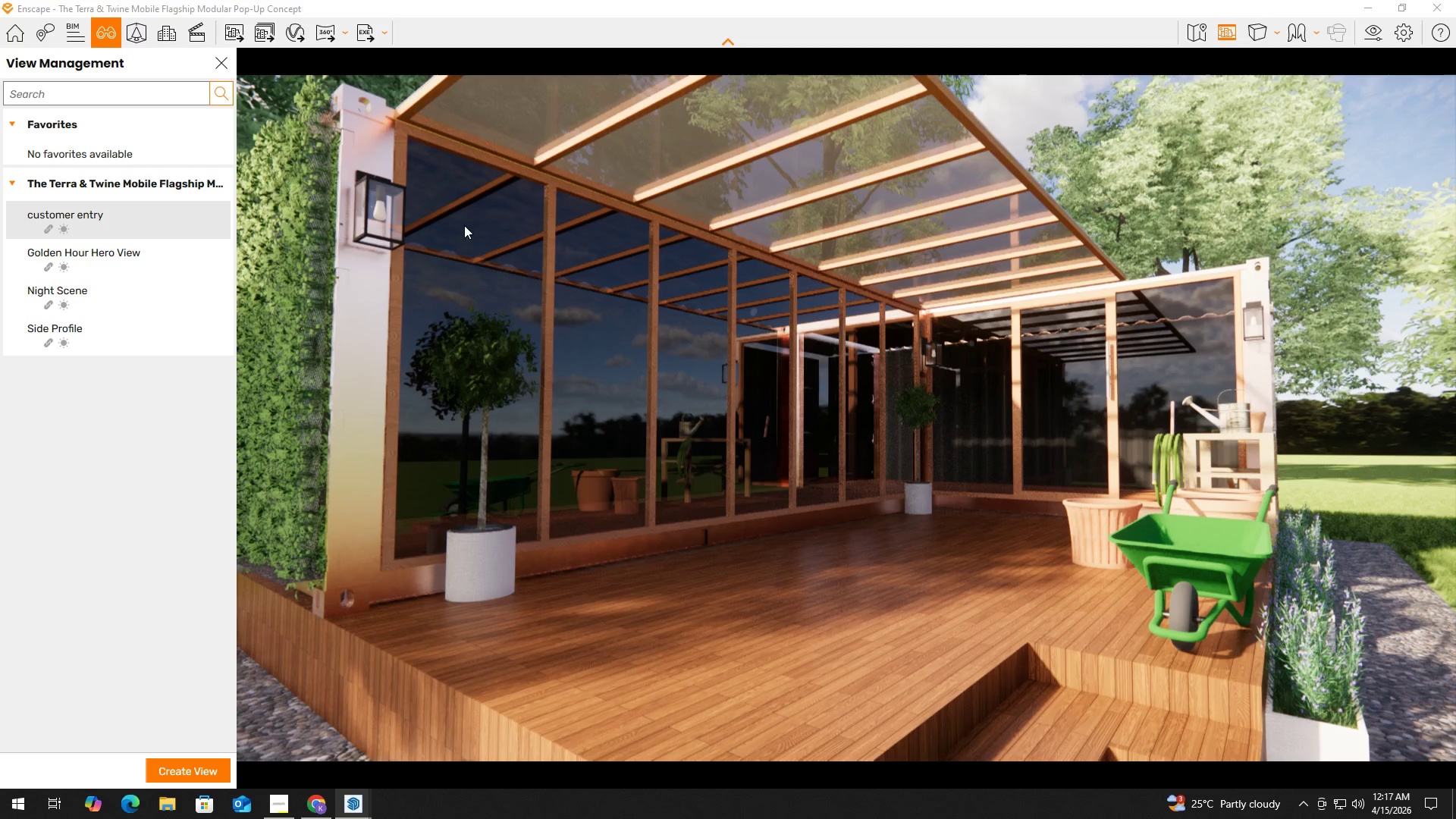 
key(Alt+Tab)
 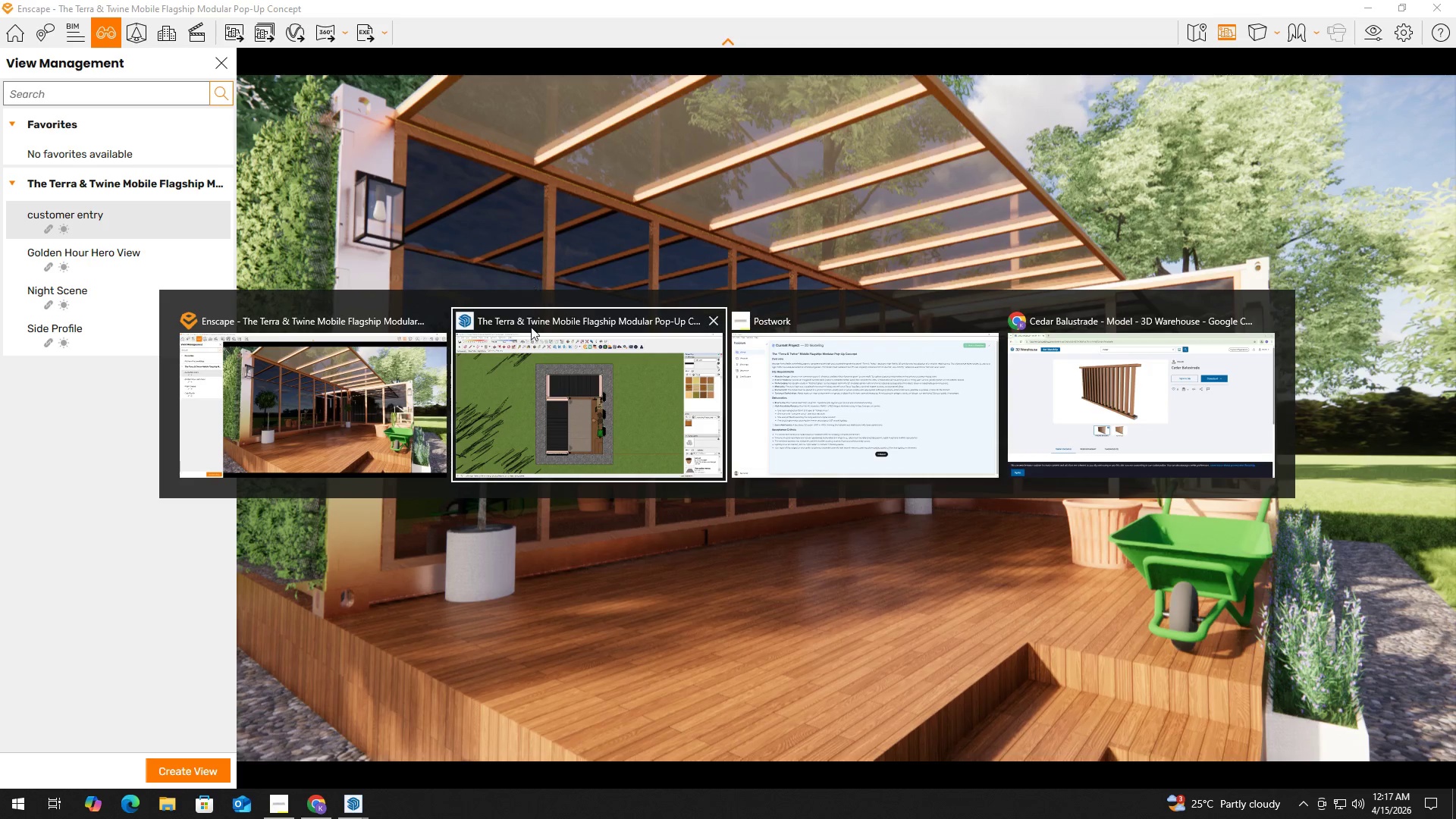 
left_click([534, 370])
 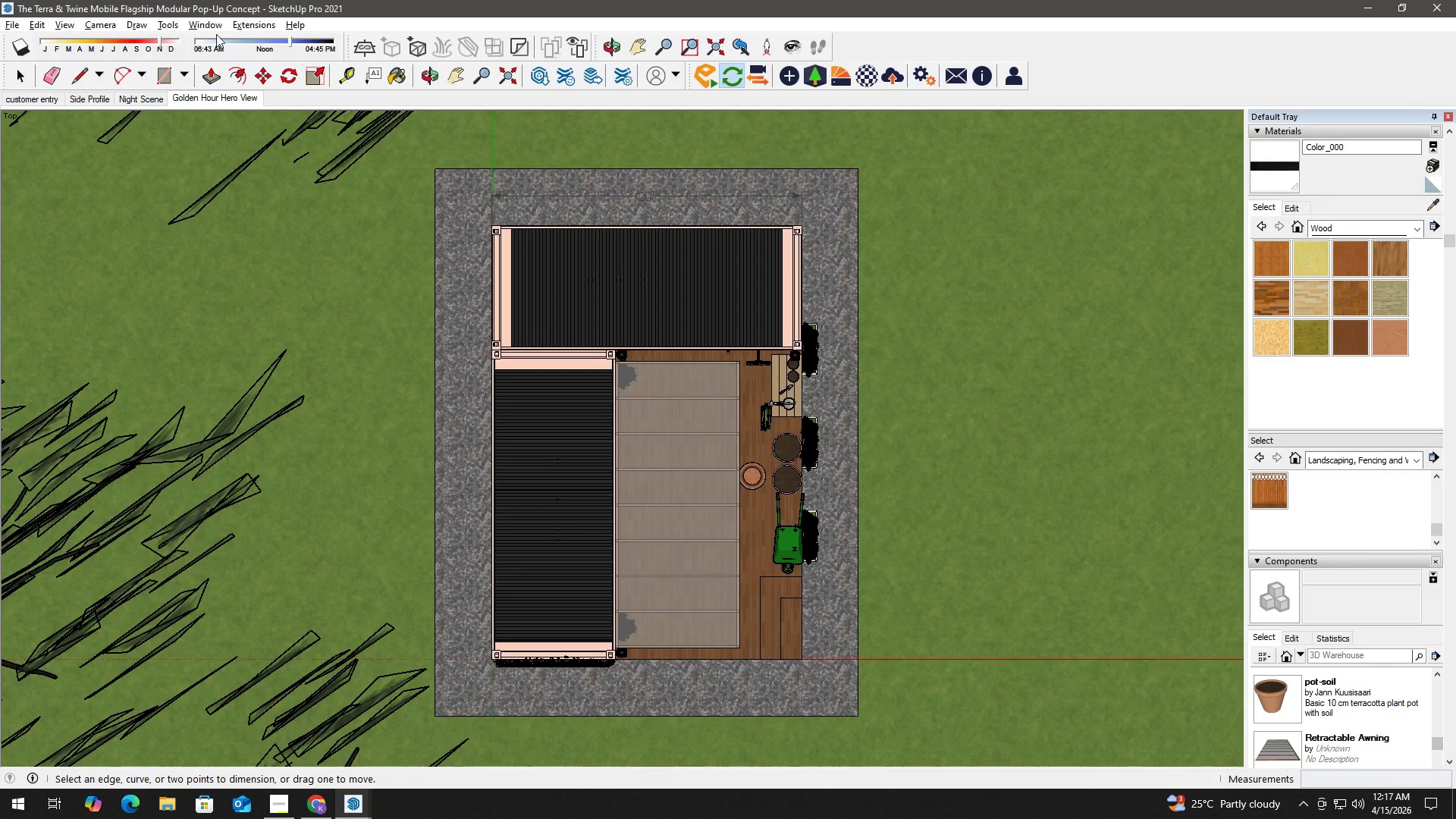 
left_click([248, 27])
 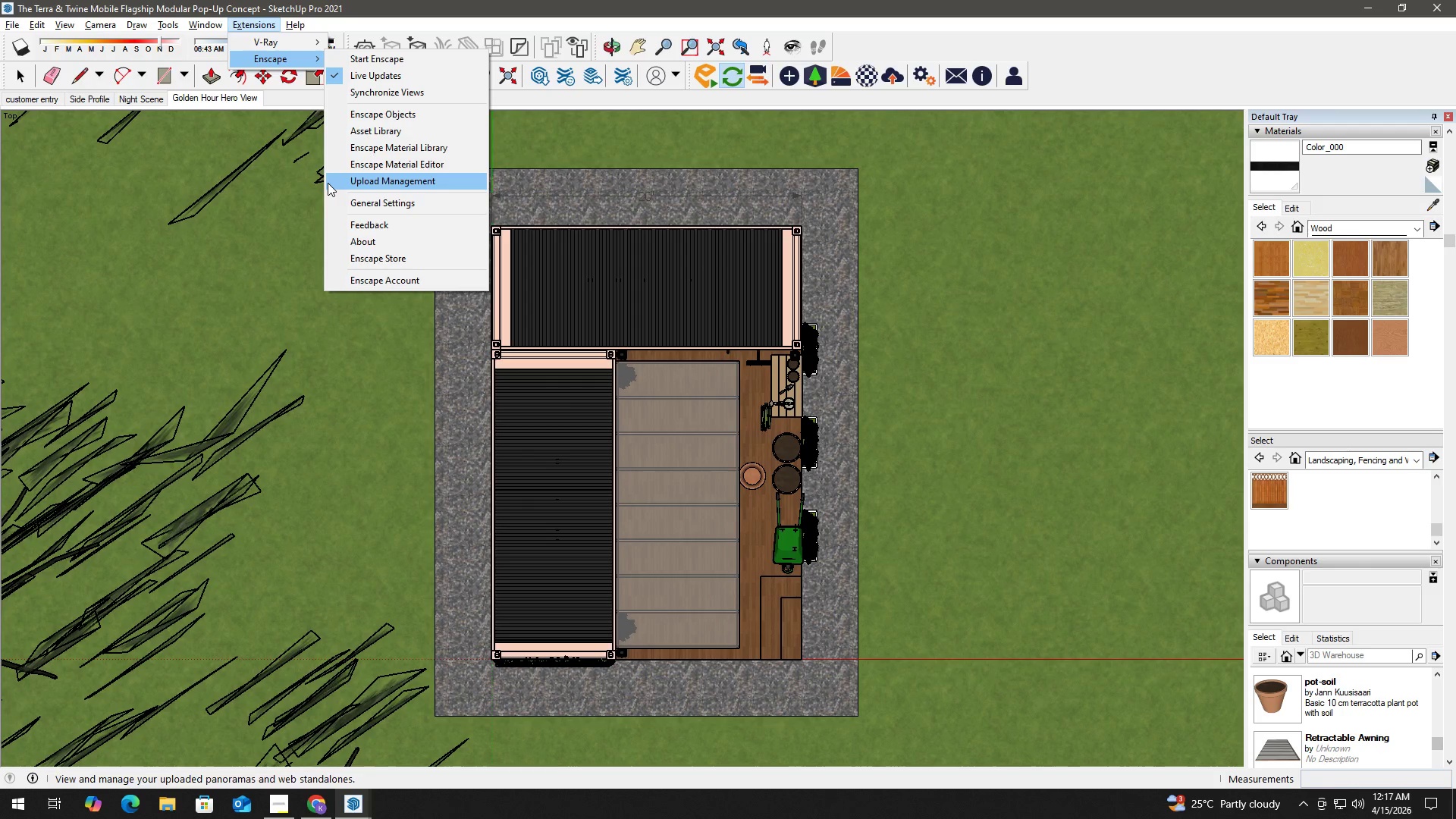 
wait(5.28)
 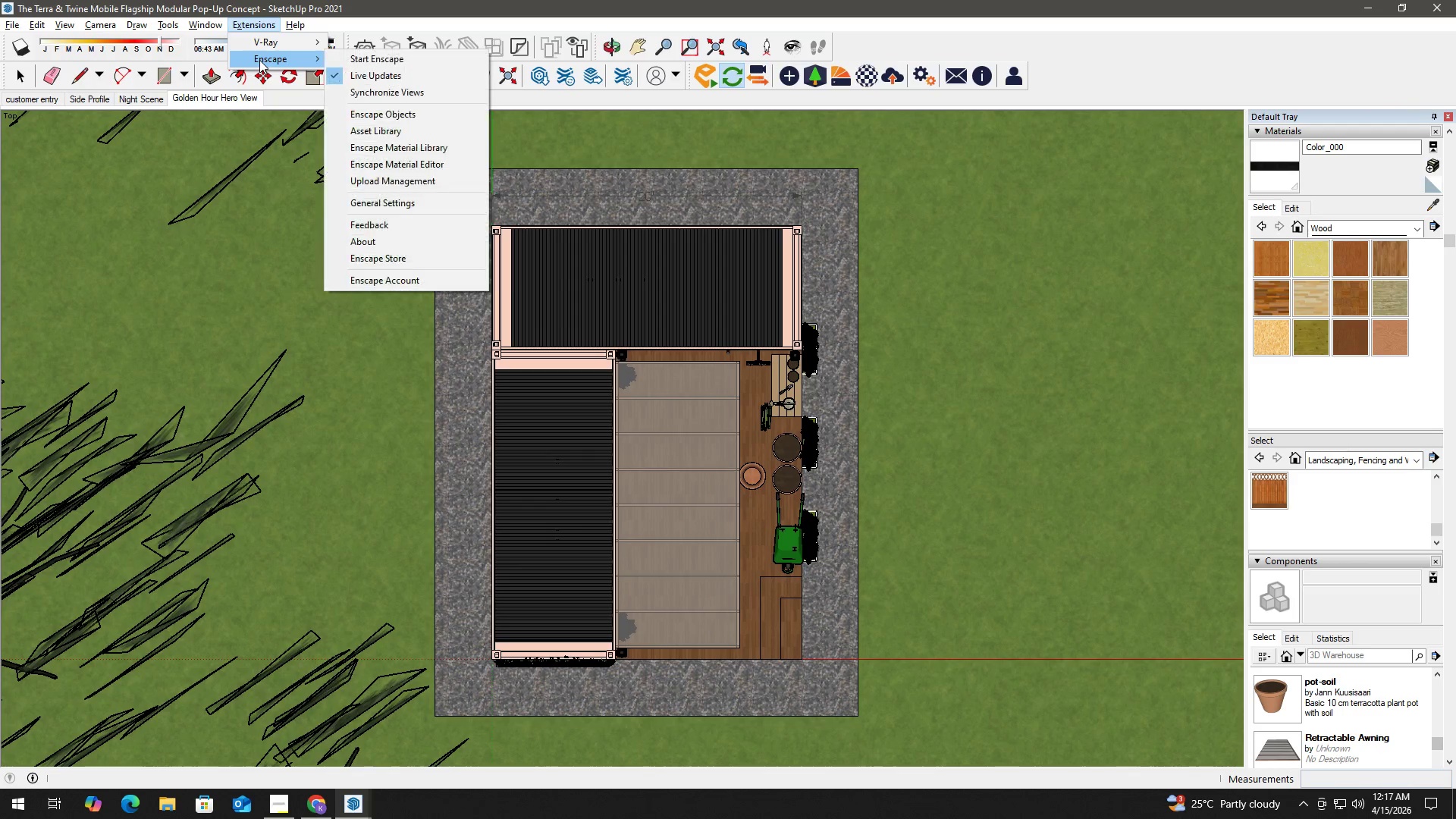 
left_click([287, 99])
 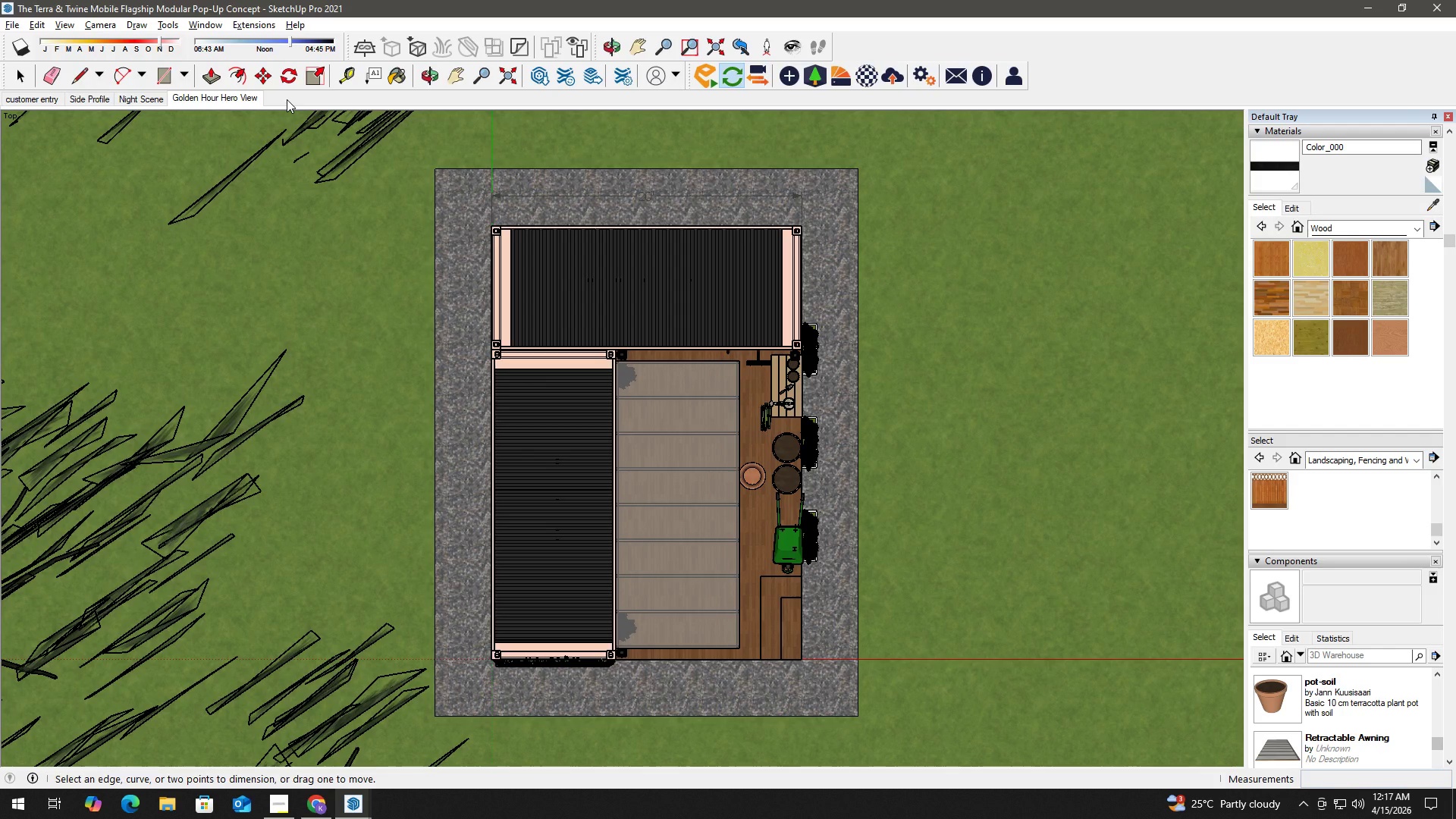 
right_click([287, 99])
 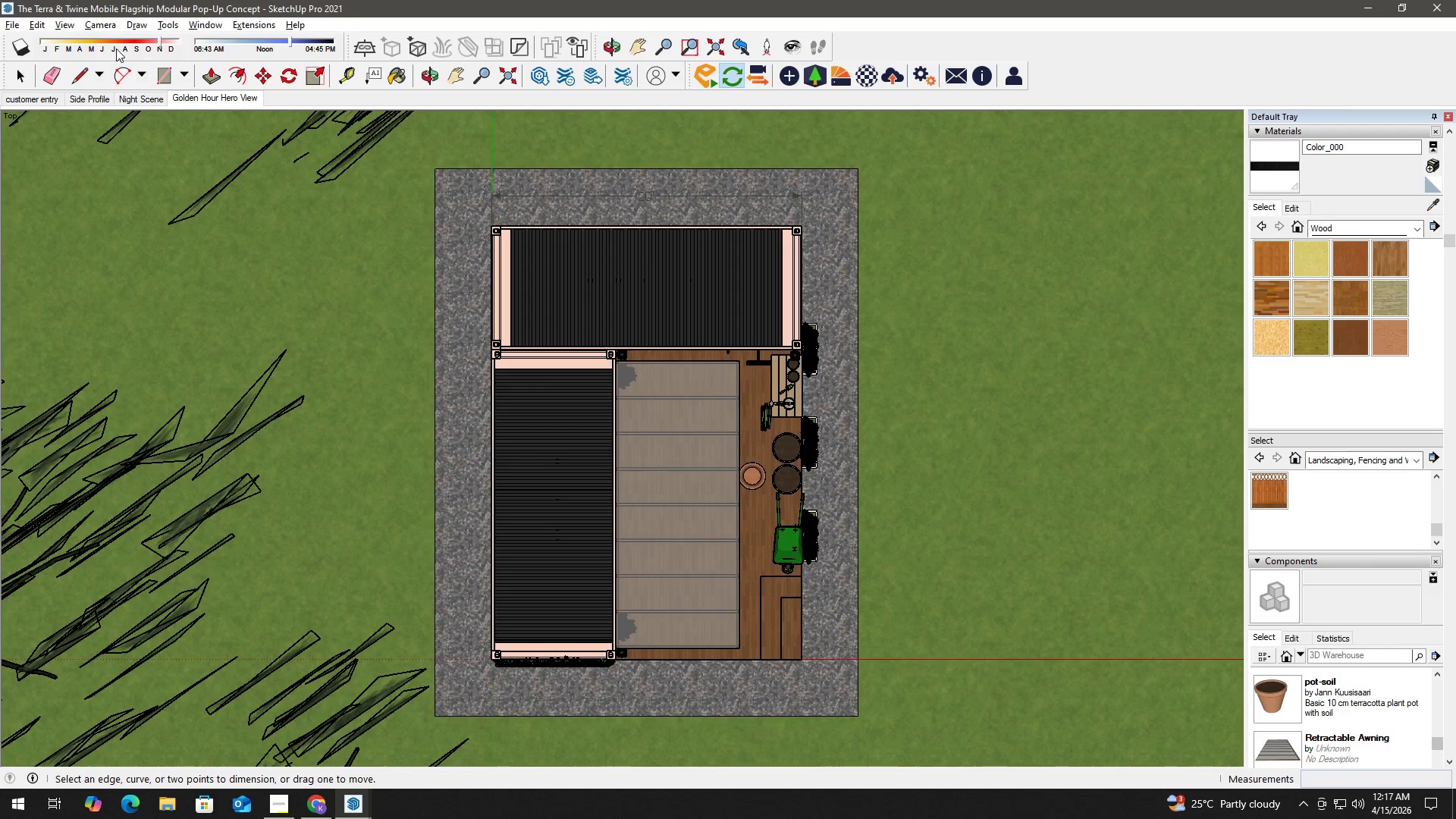 
left_click([58, 21])
 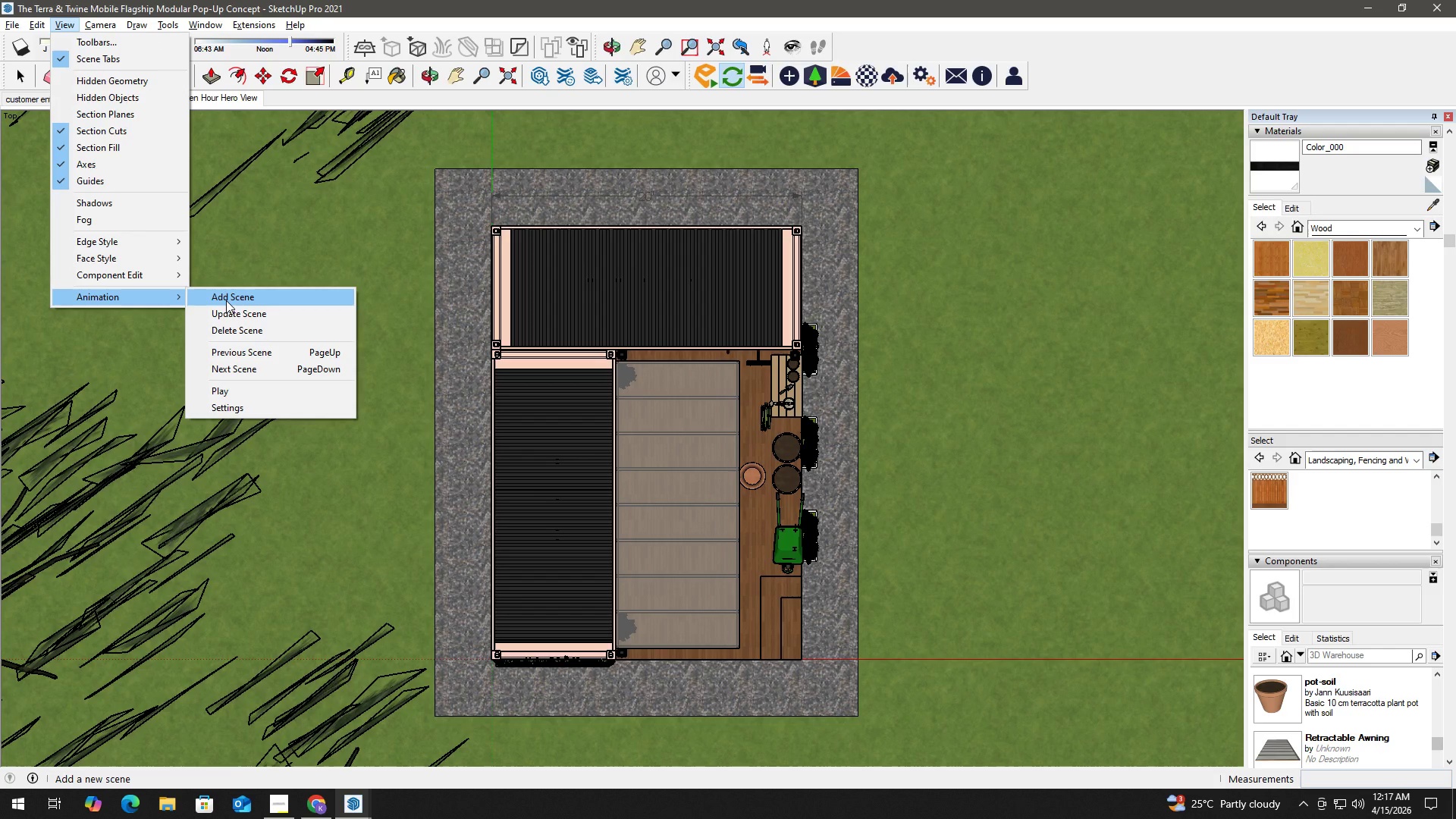 
left_click([226, 300])
 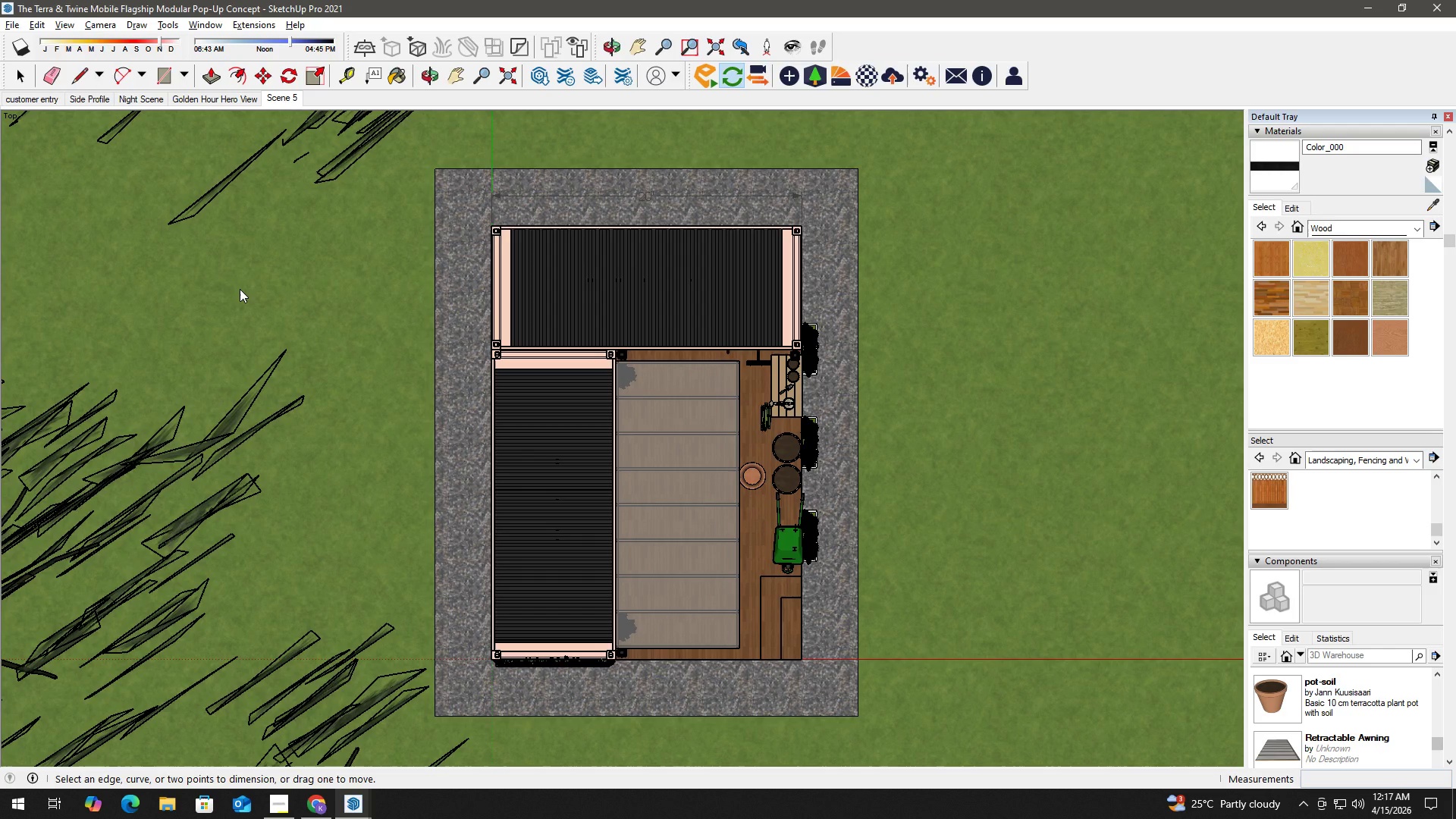 
wait(5.27)
 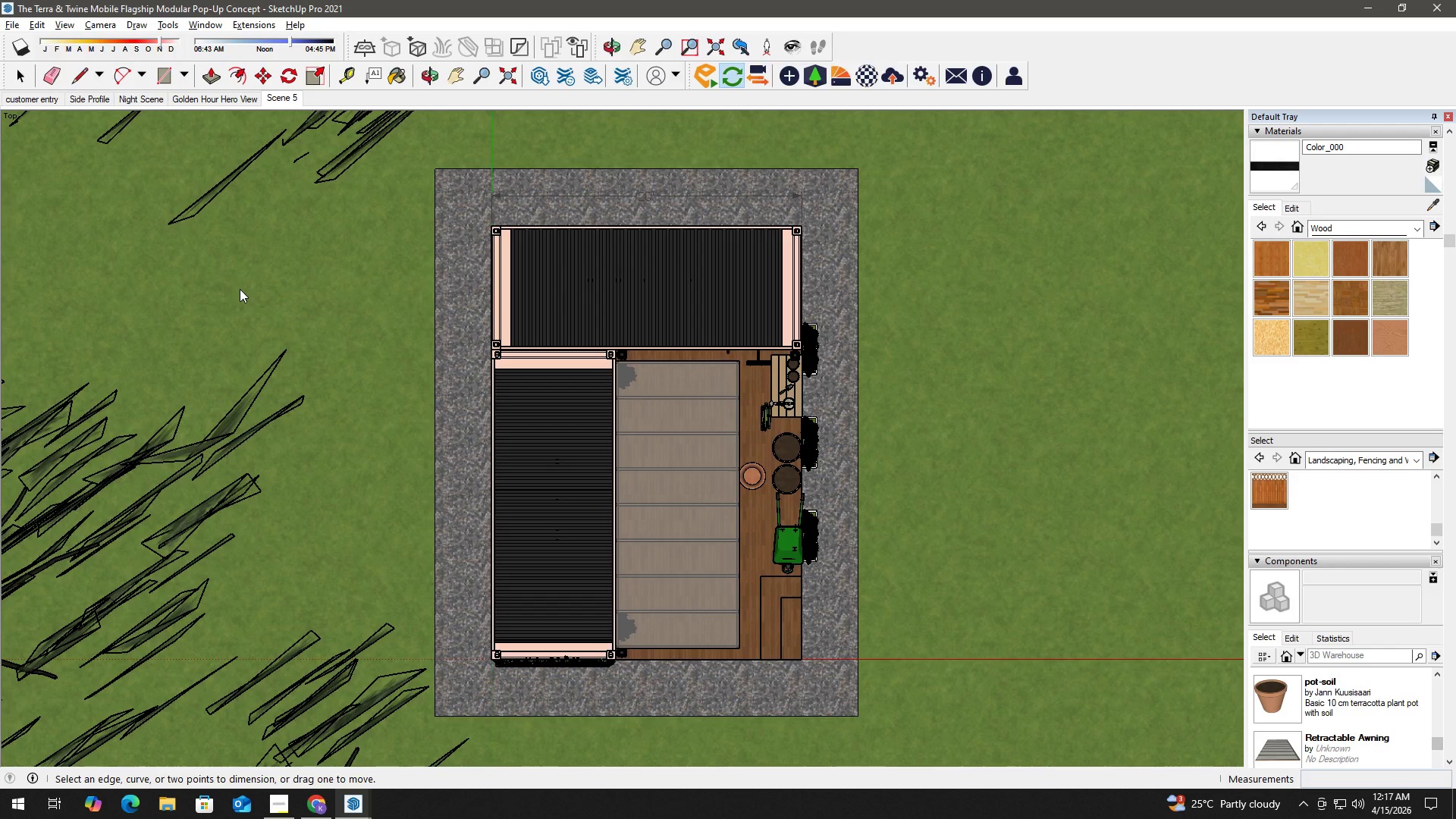 
key(Shift+T)
 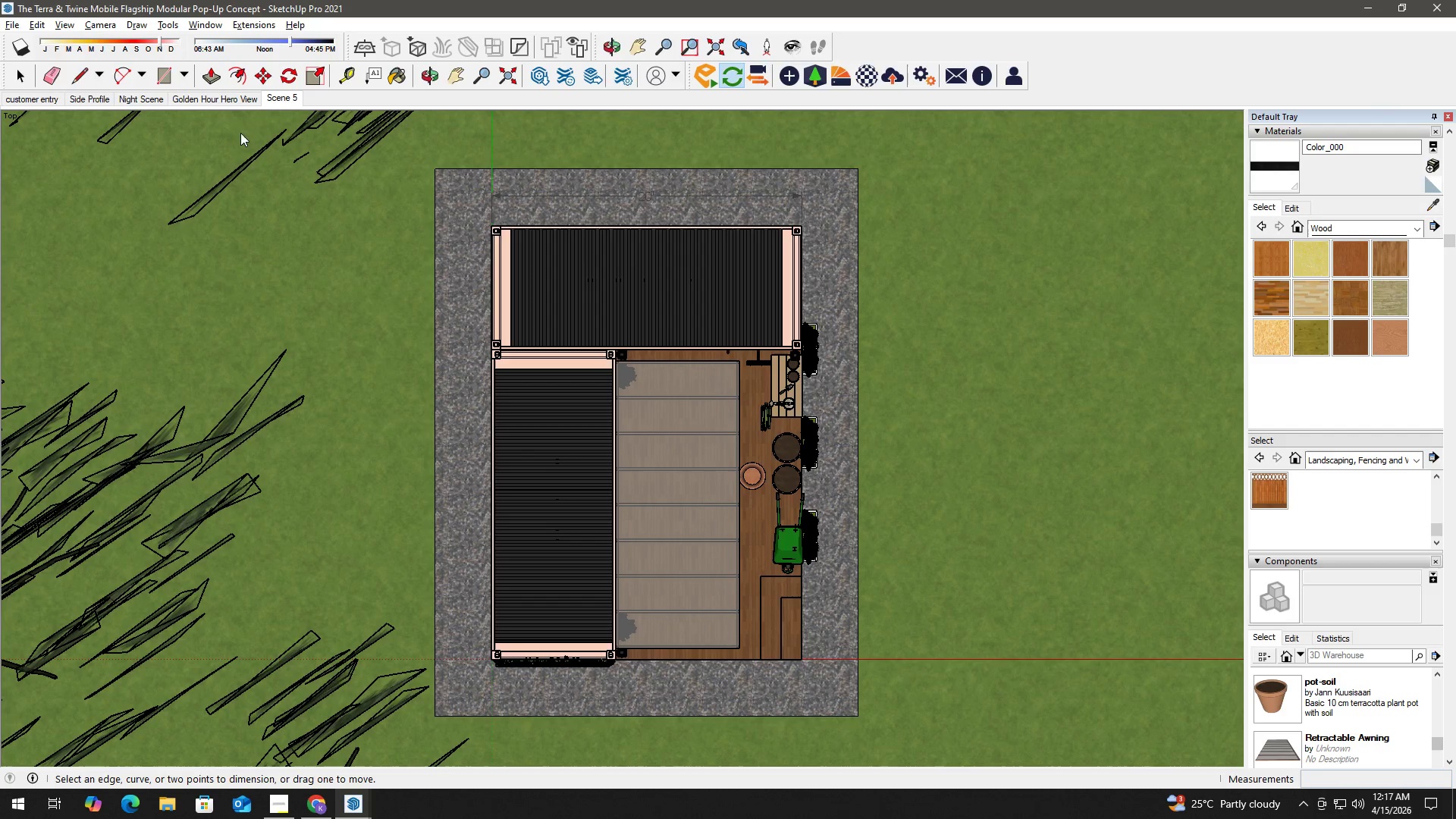 
right_click([280, 102])
 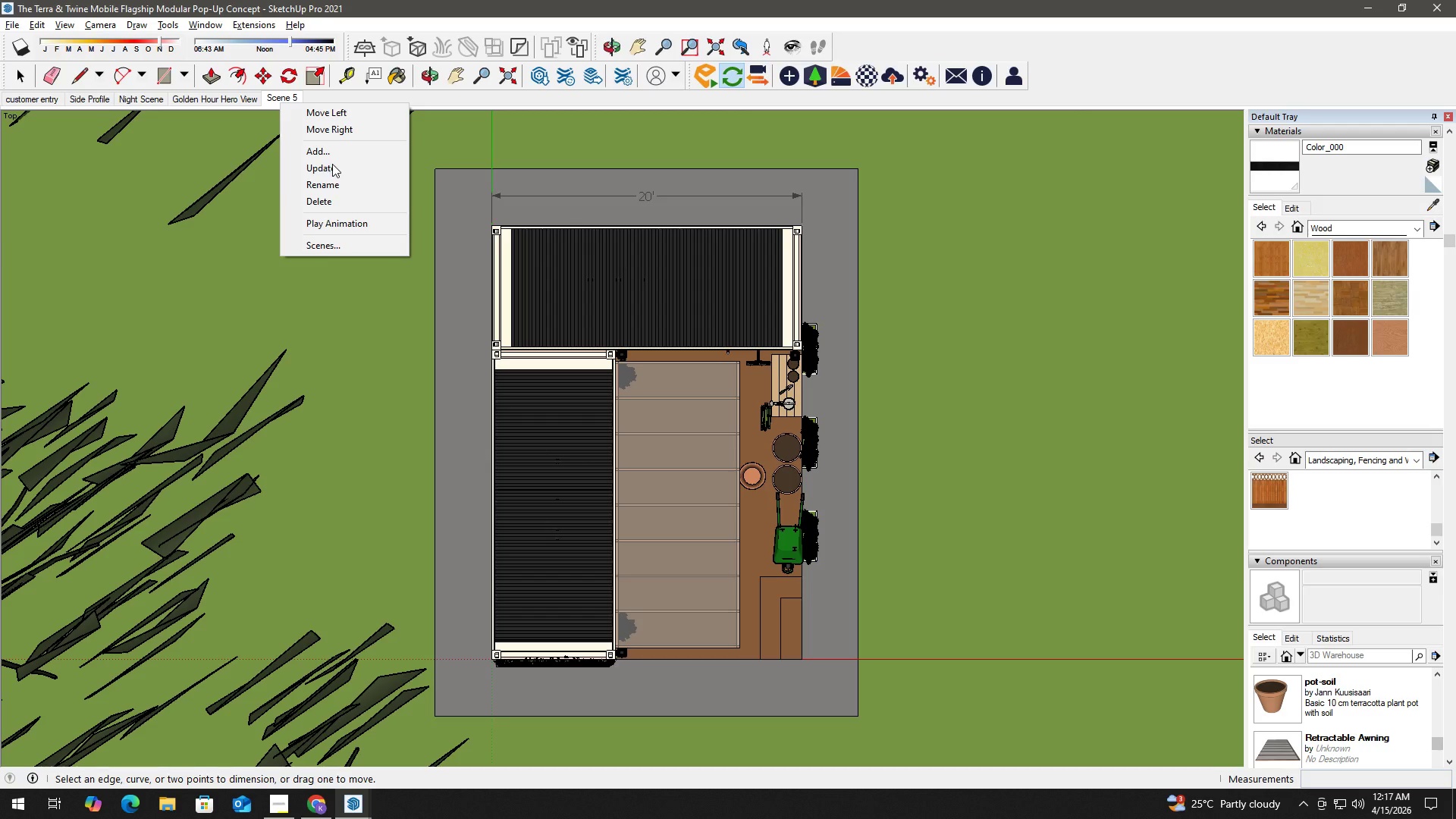 
left_click([334, 182])
 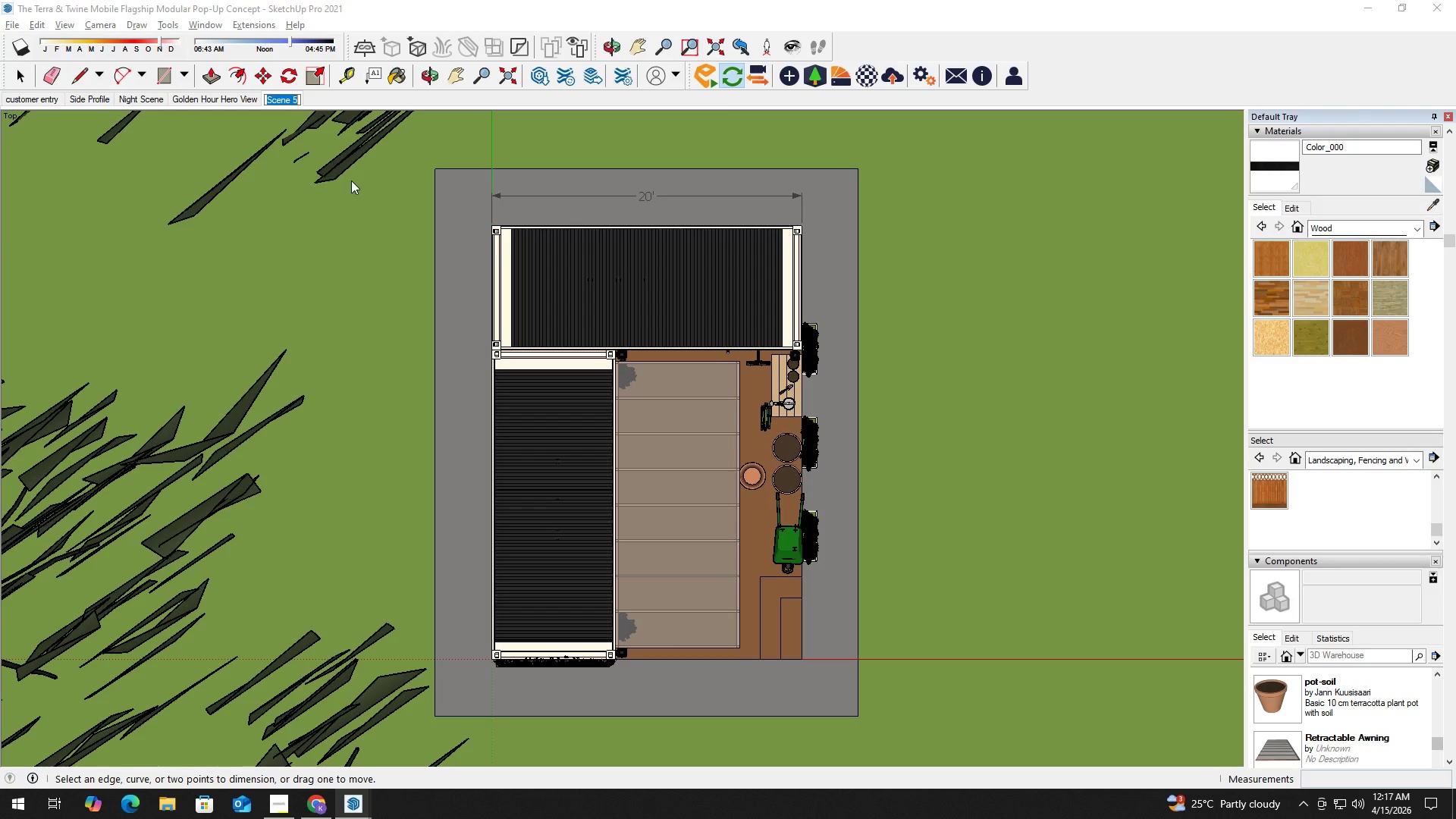 
type(Top down view)
 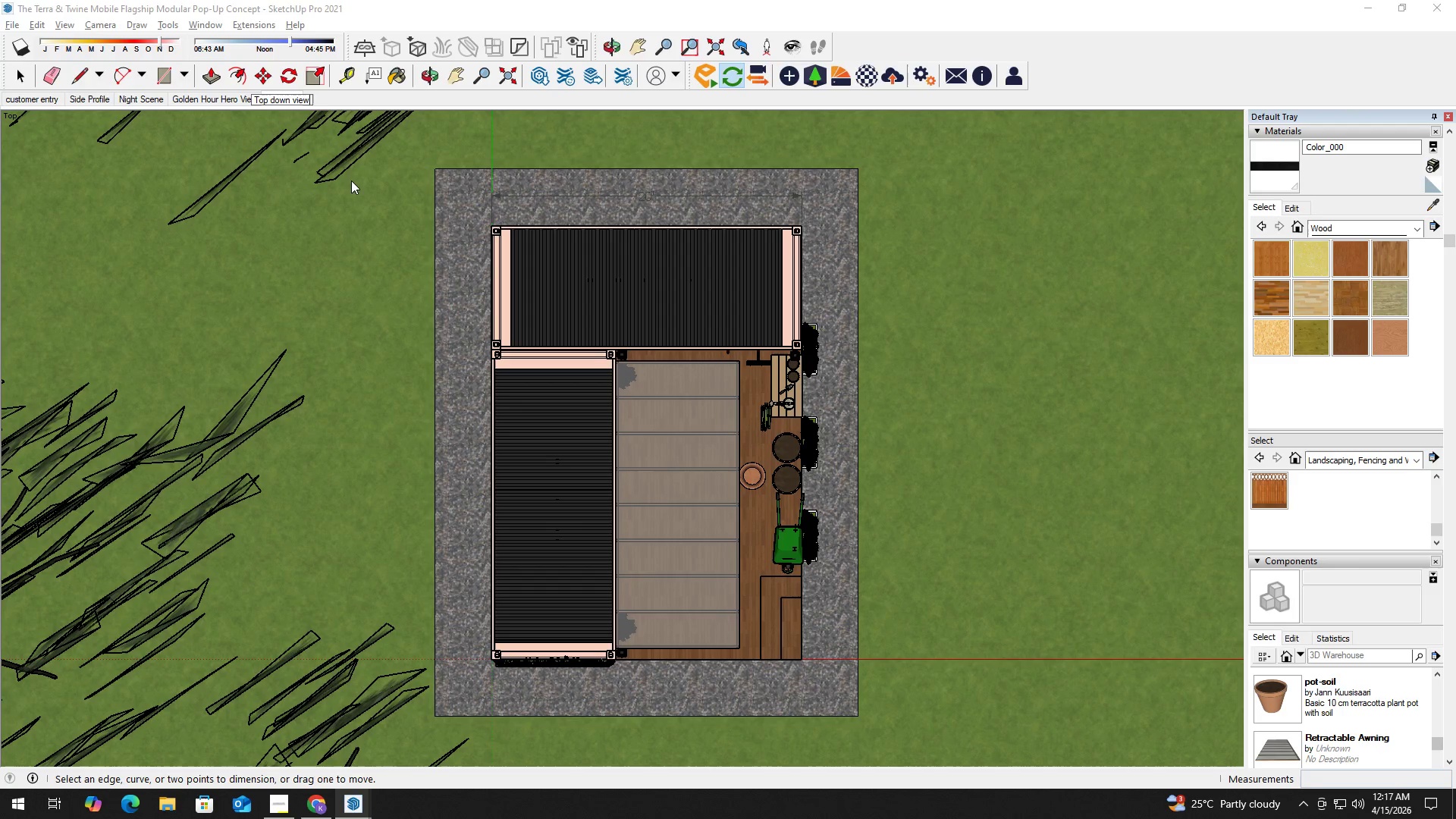 
key(Enter)
 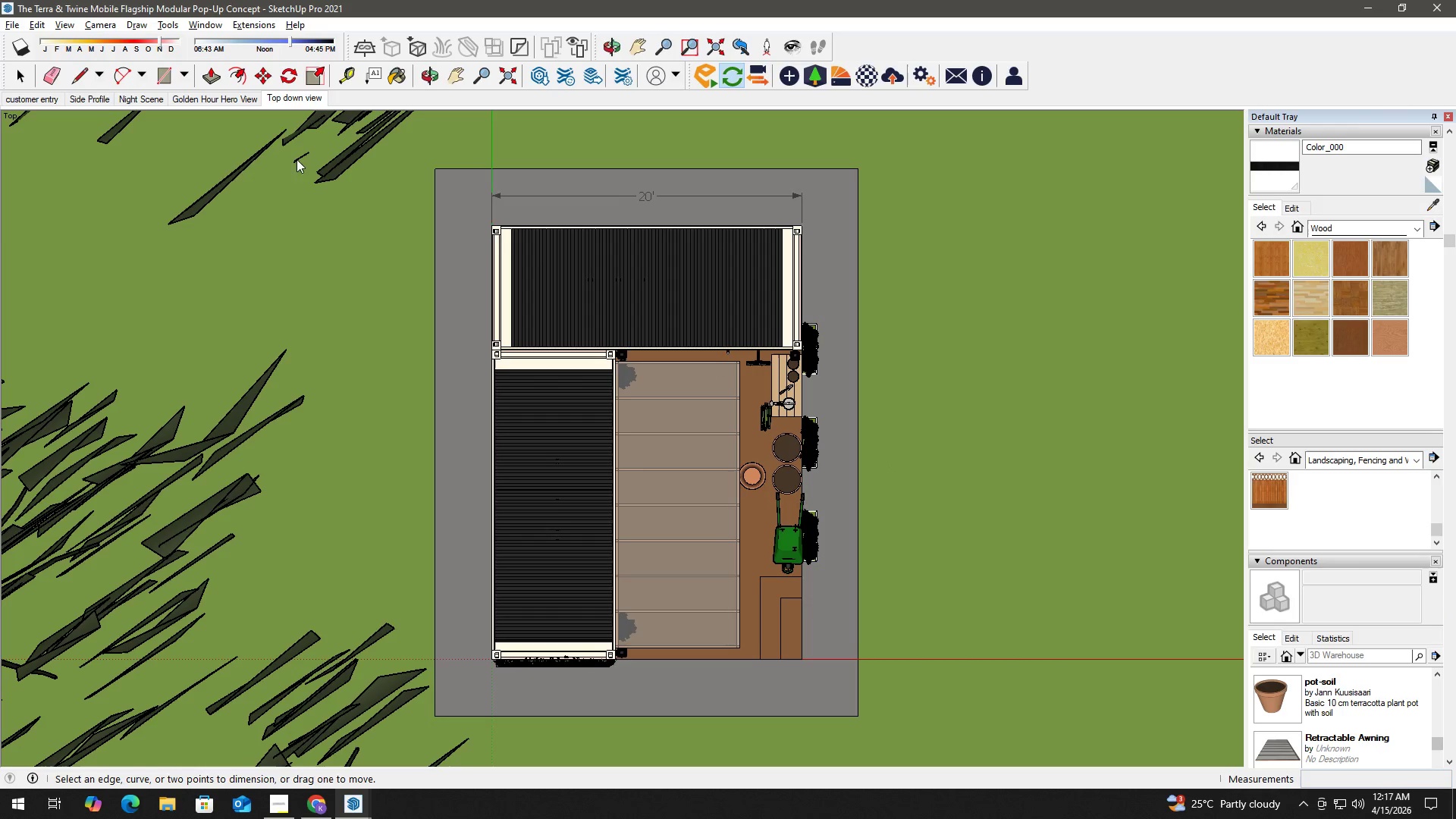 
left_click([281, 99])
 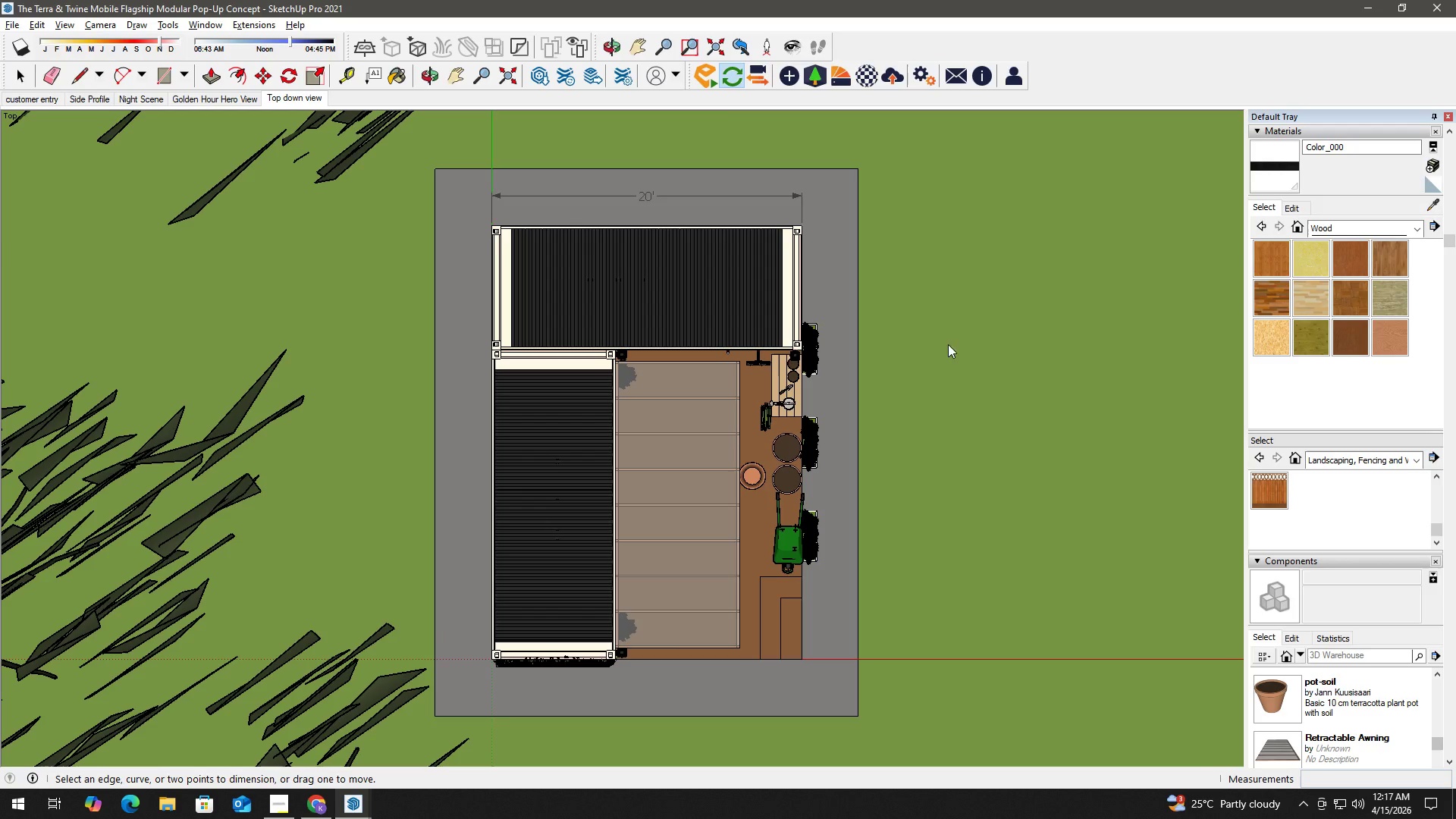 
key(Alt+Tab)
 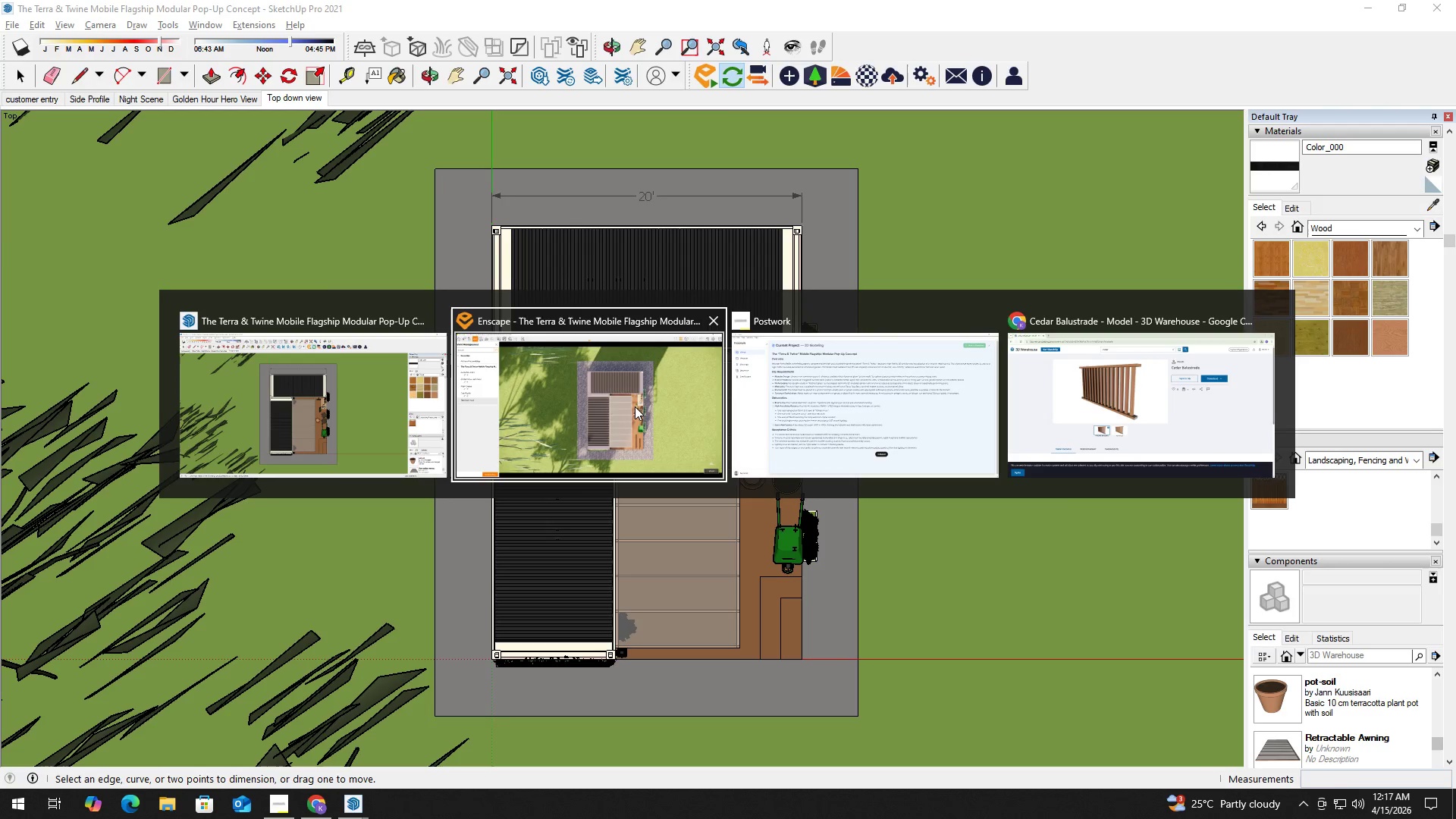 
left_click([635, 406])
 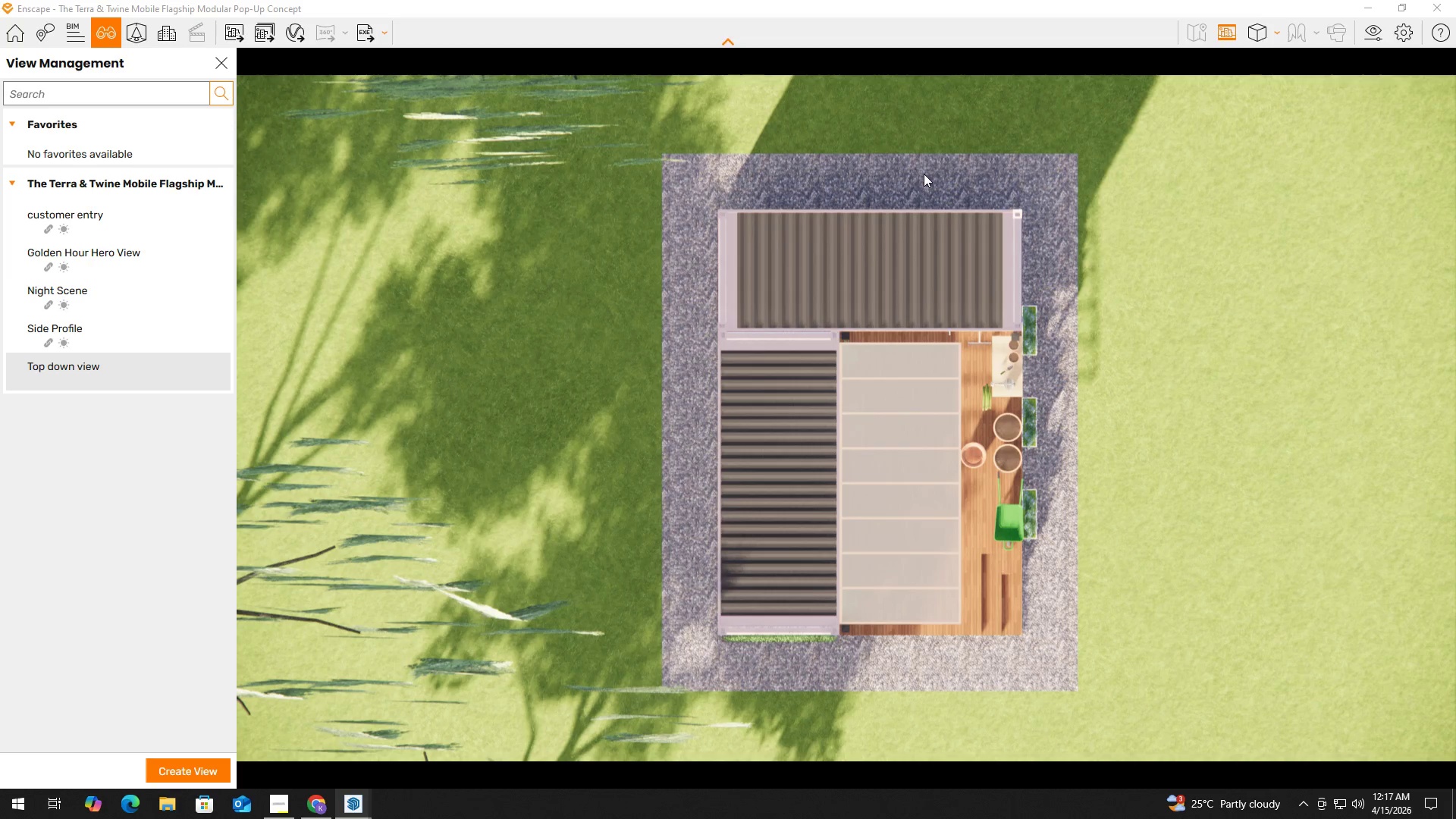 
key(Alt+Tab)
 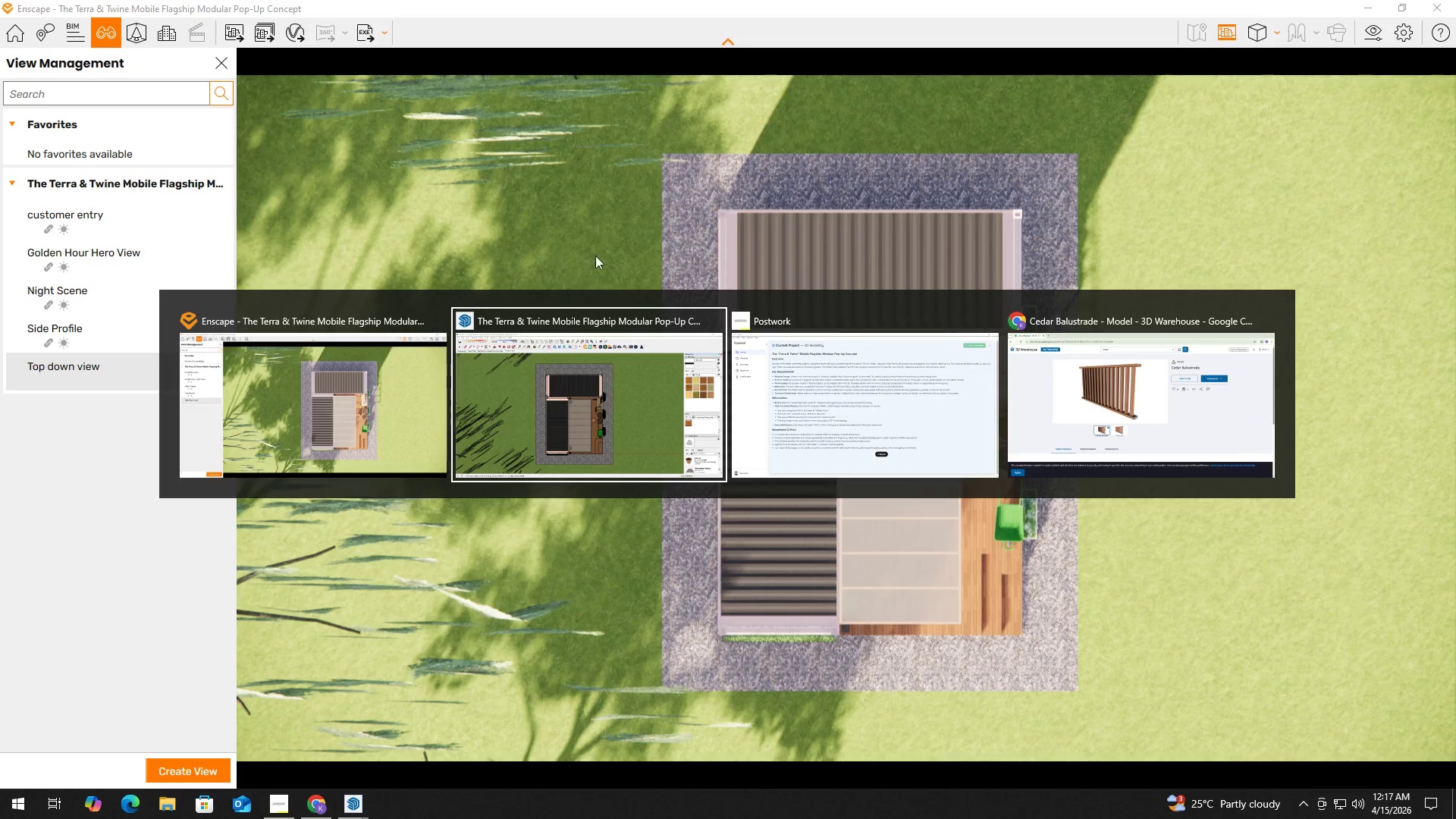 
left_click([569, 383])
 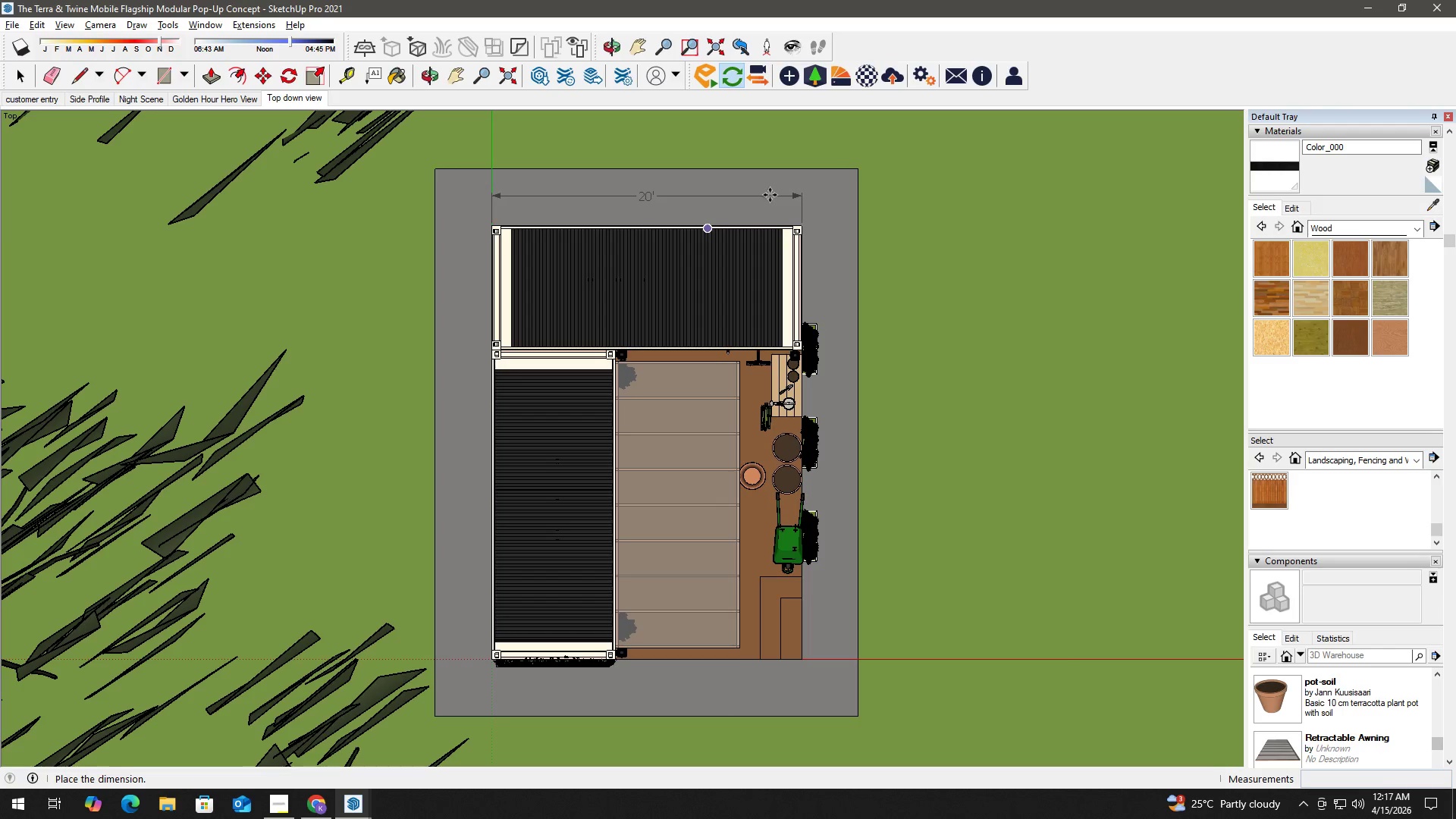 
left_click([770, 199])
 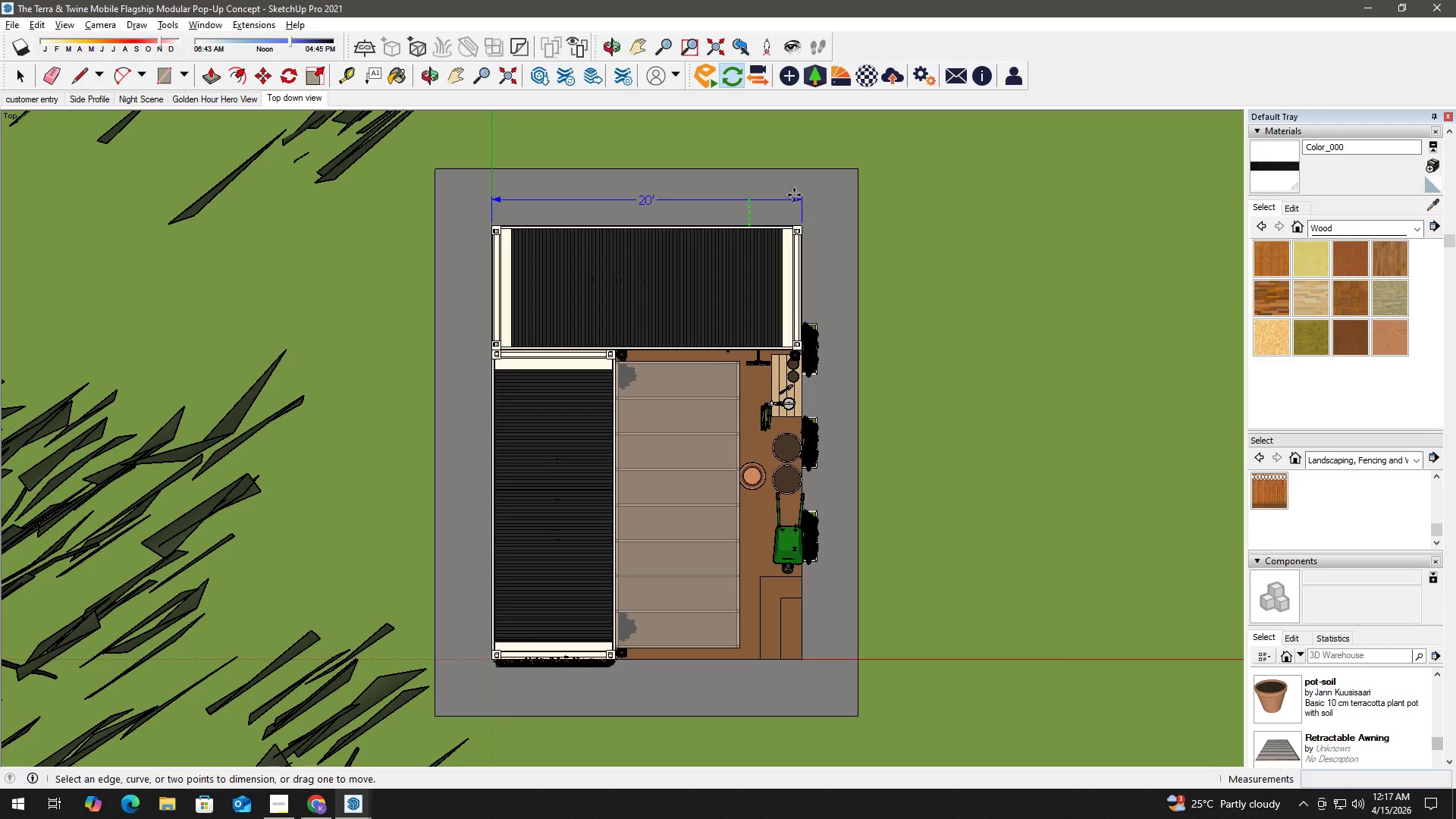 
right_click([793, 196])
 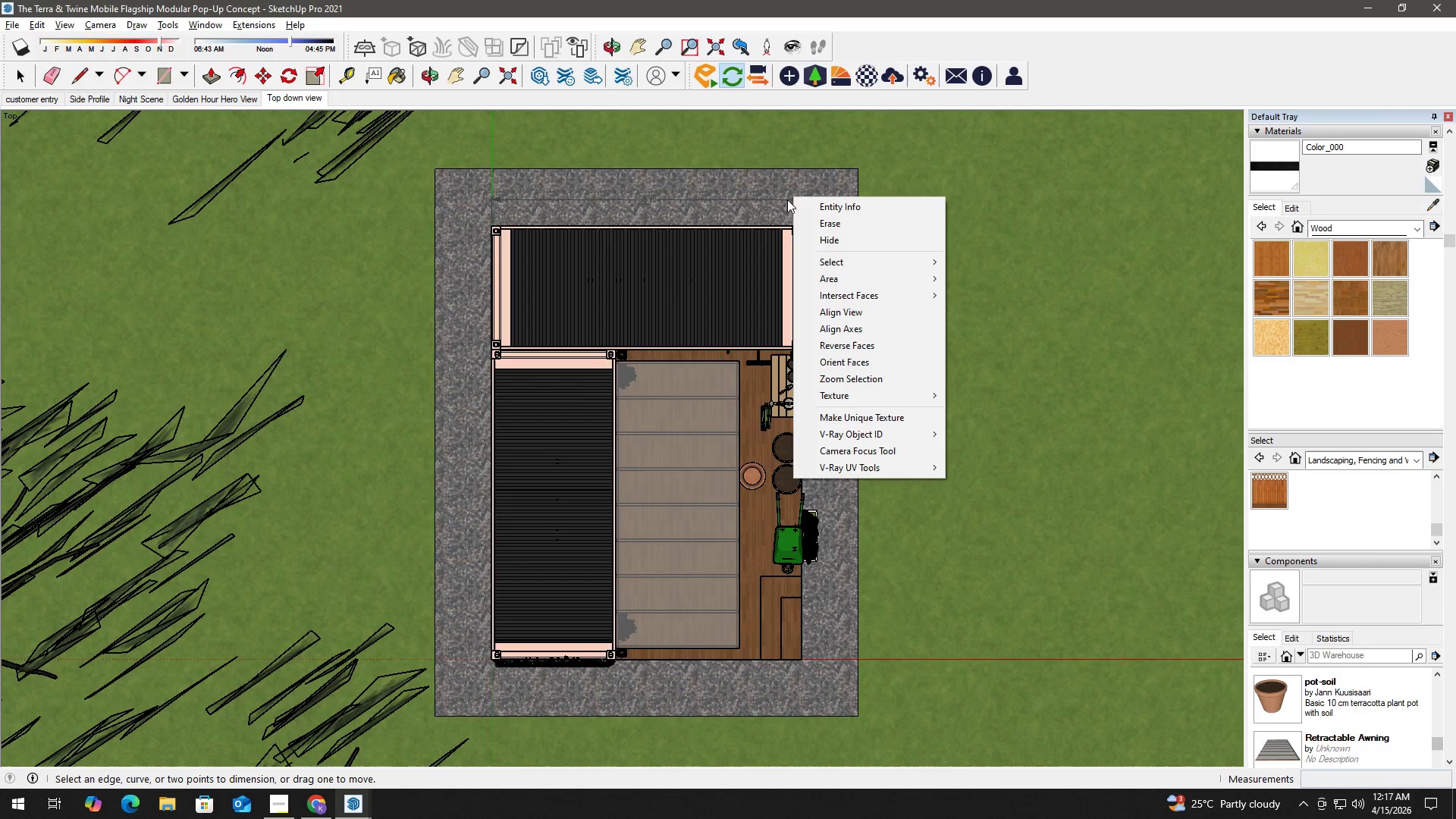 
left_click([775, 199])
 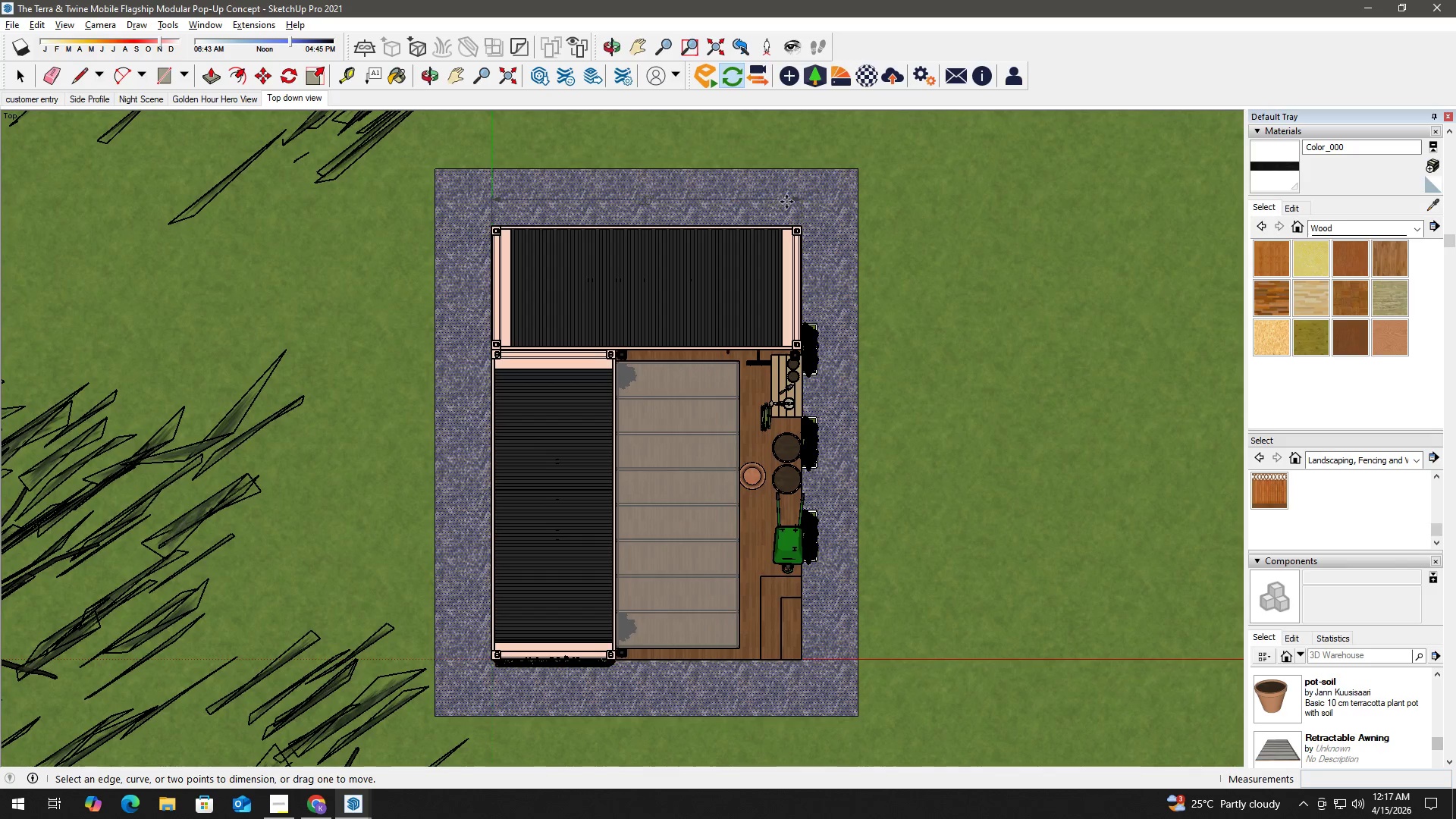 
left_click([787, 202])
 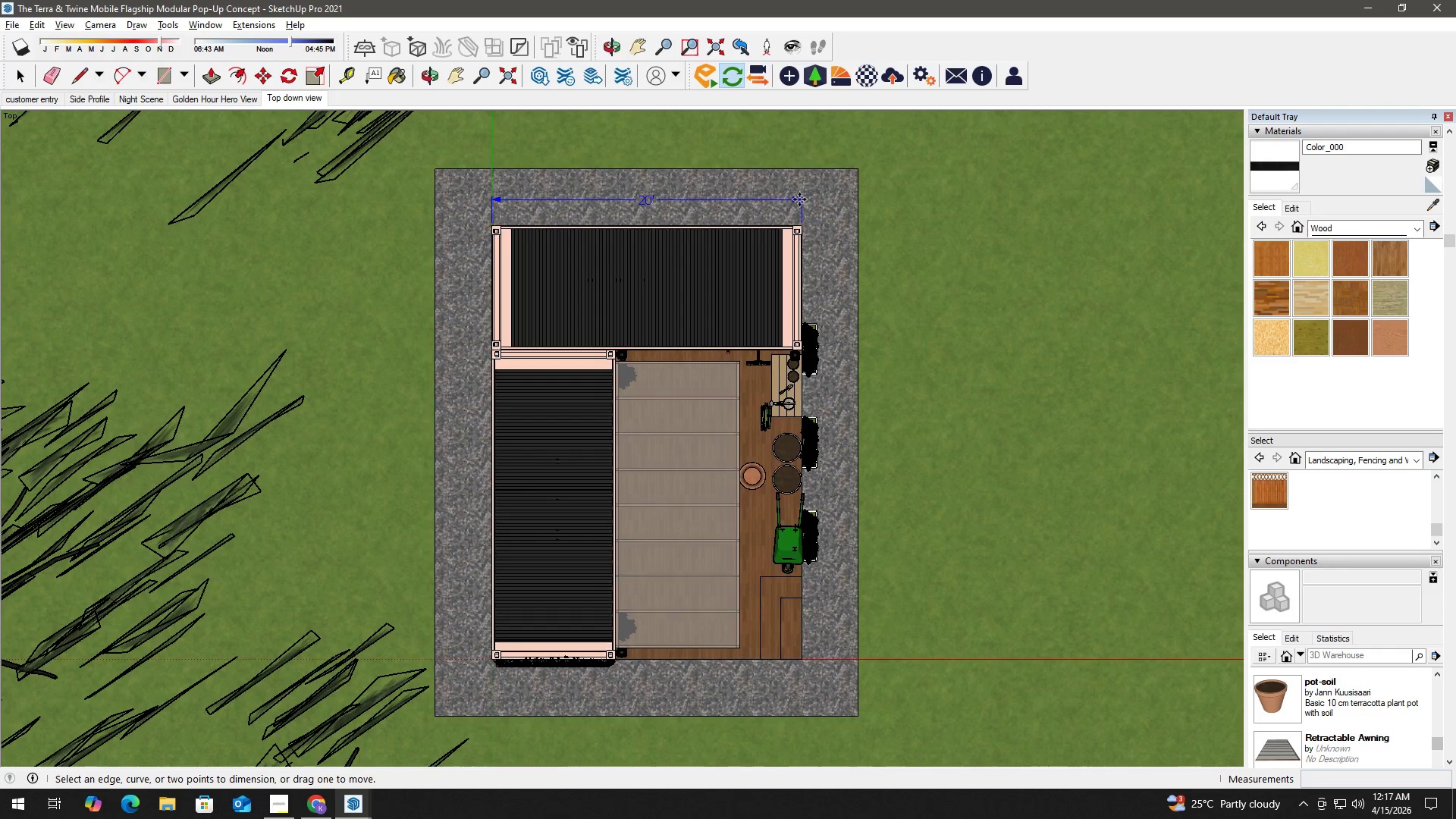 
left_click([799, 200])
 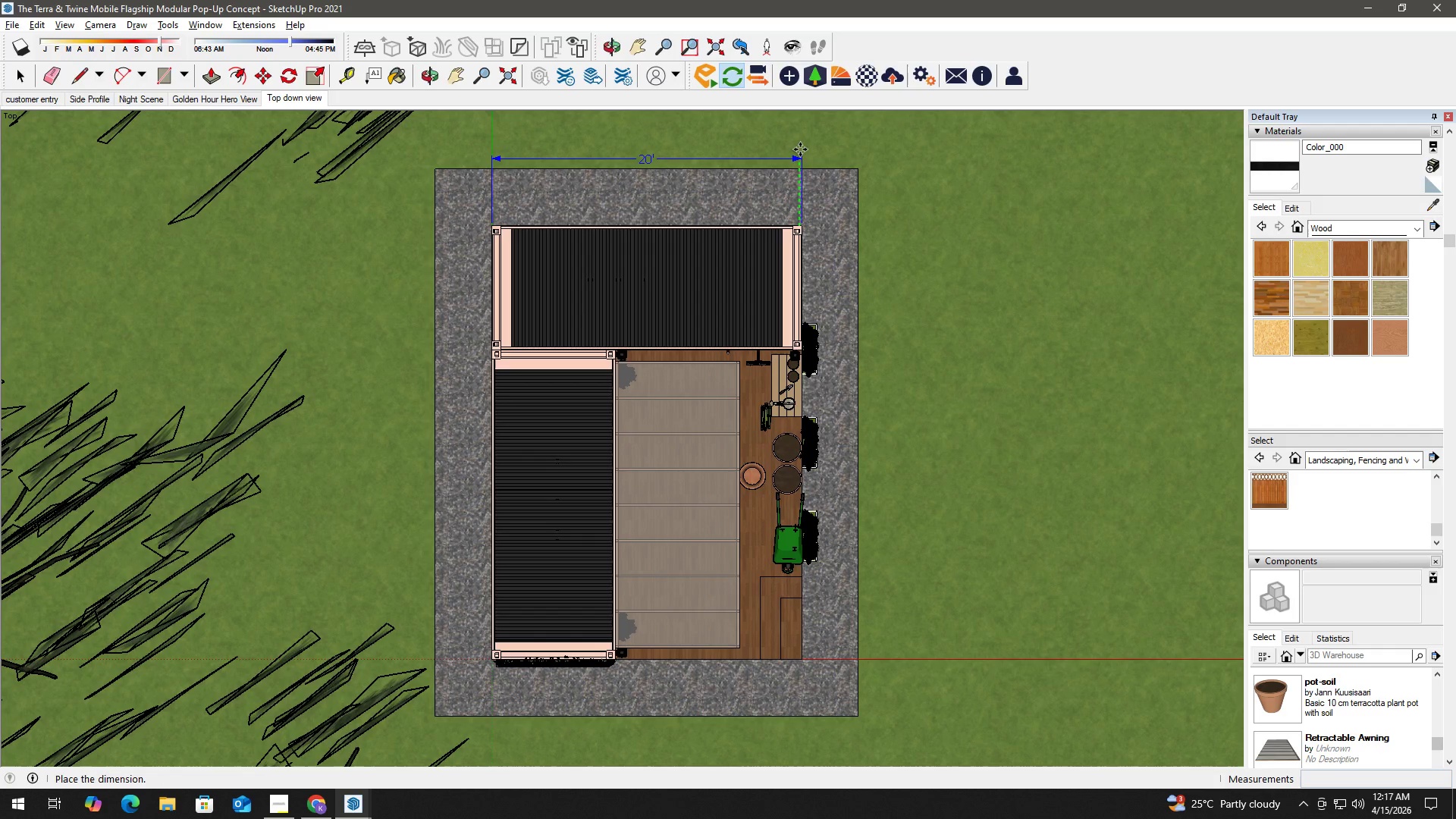 
left_click([800, 149])
 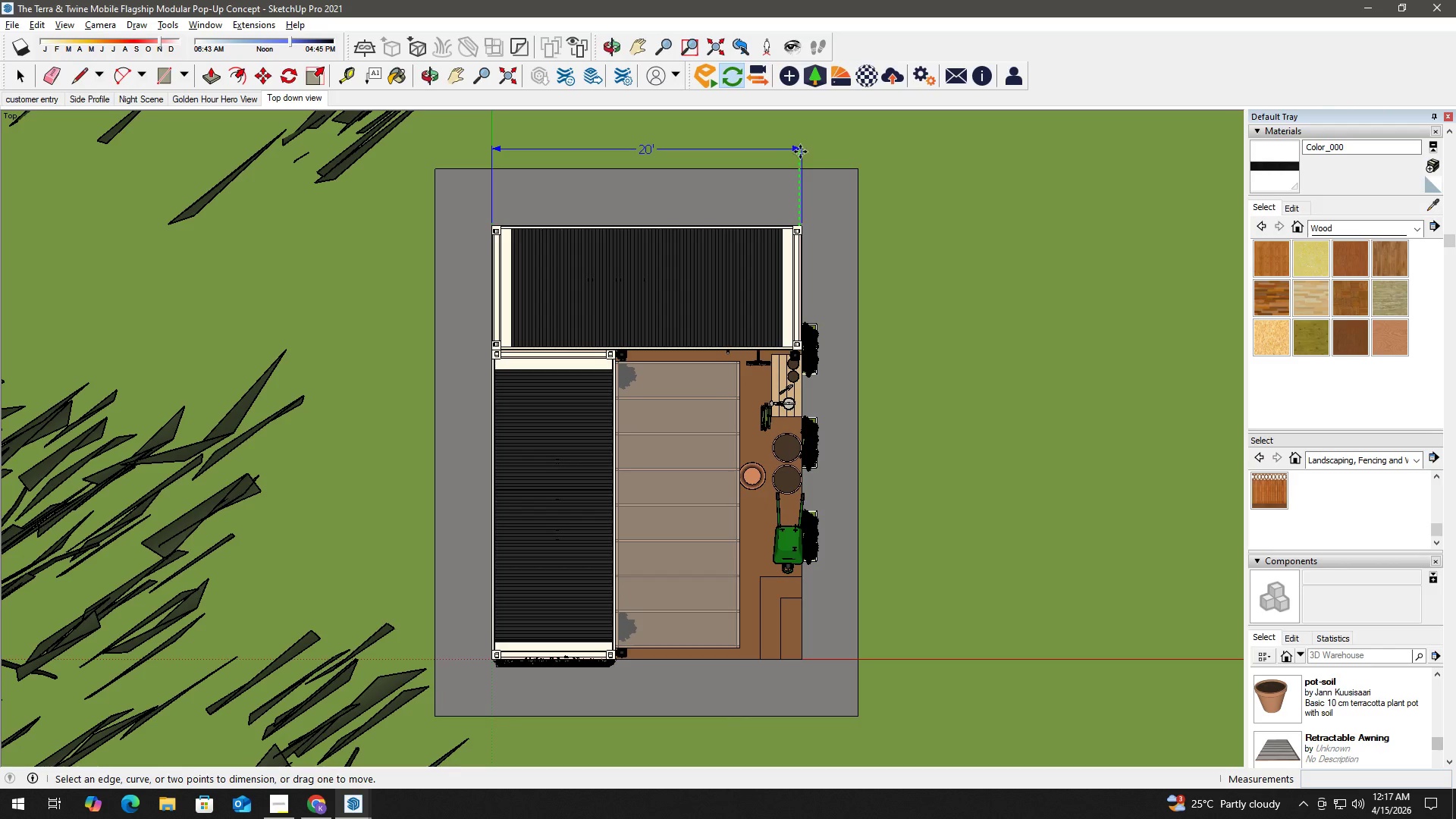 
key(Alt+Tab)
 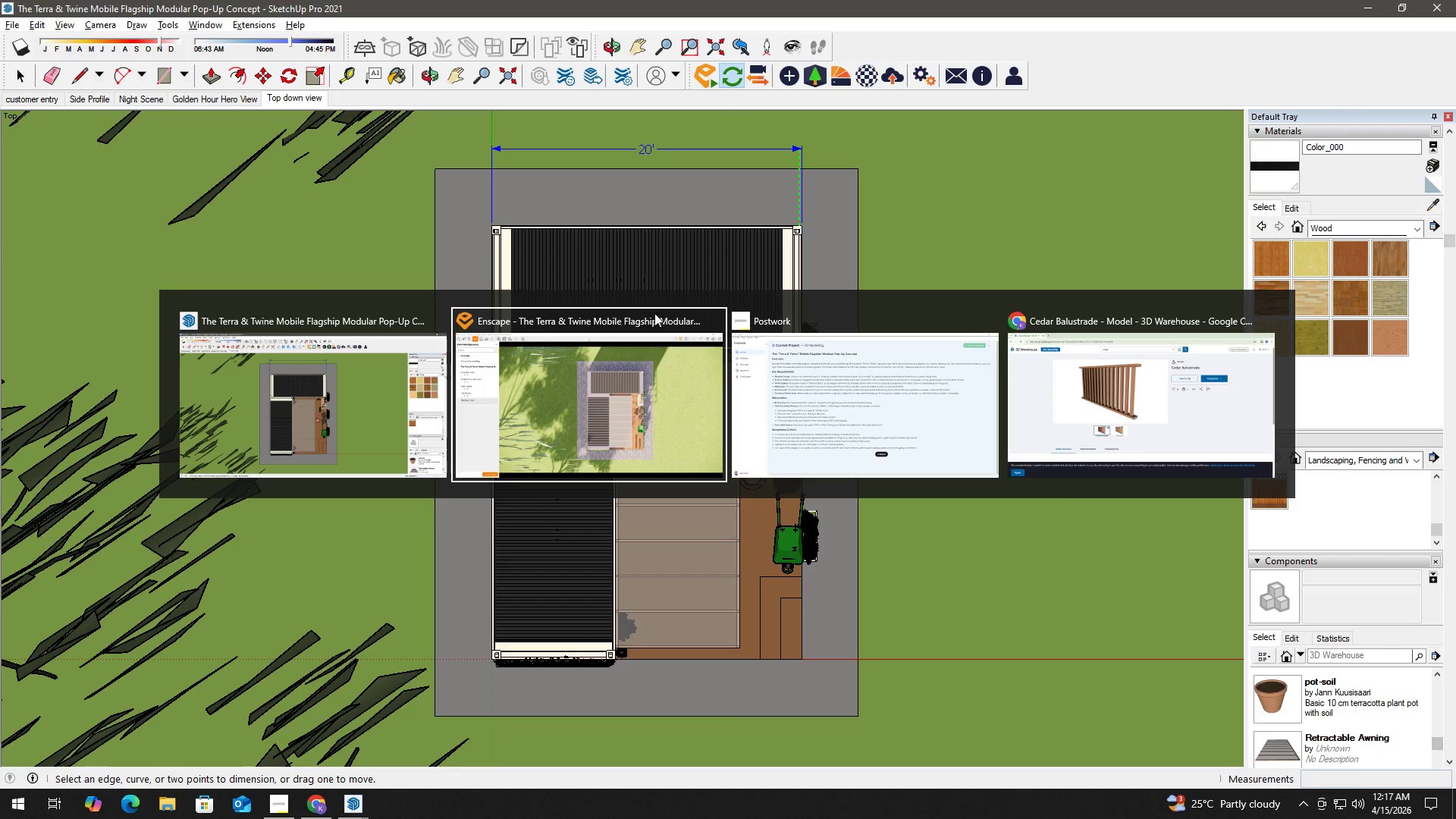 
left_click([646, 359])
 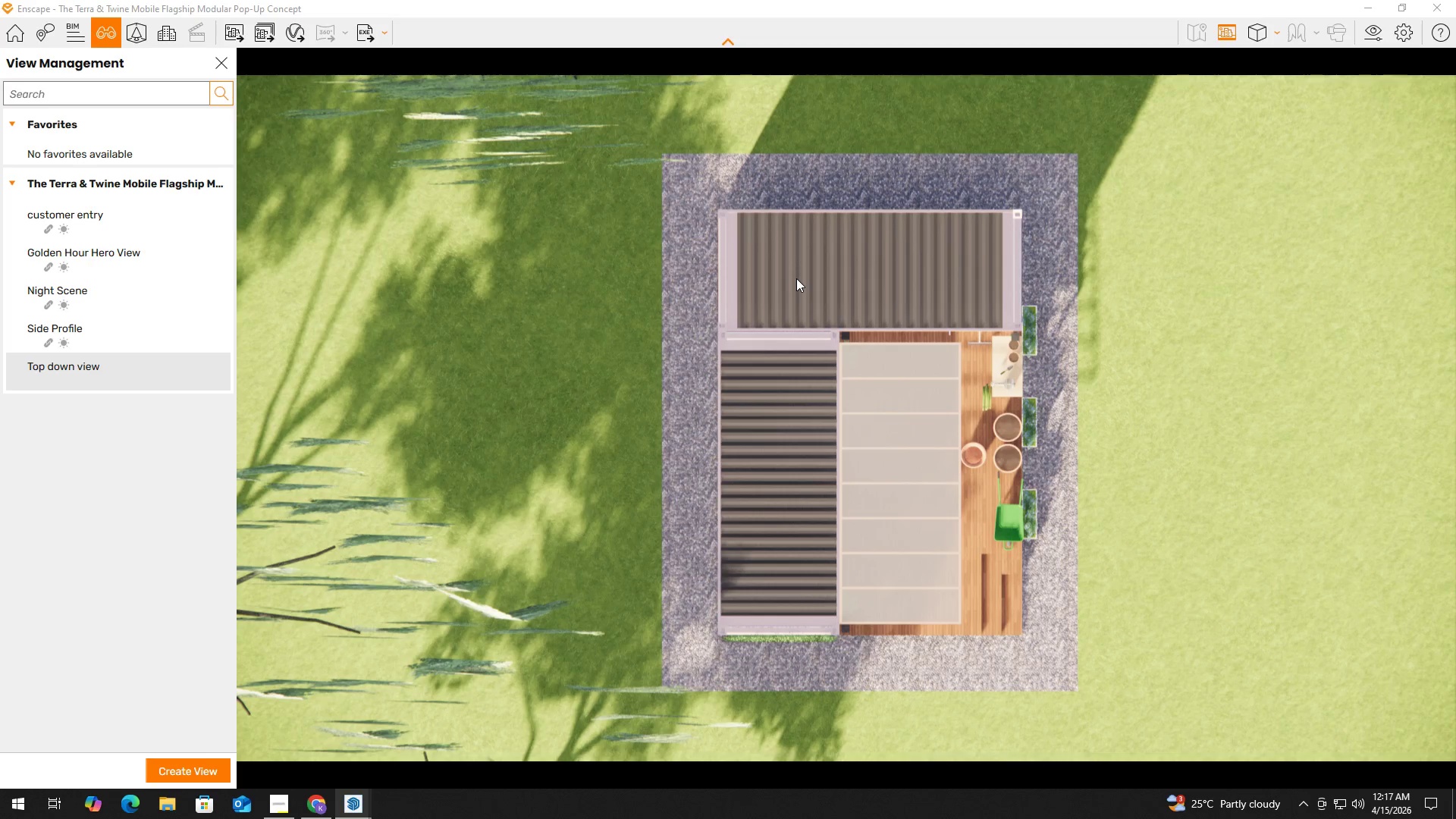 
wait(5.08)
 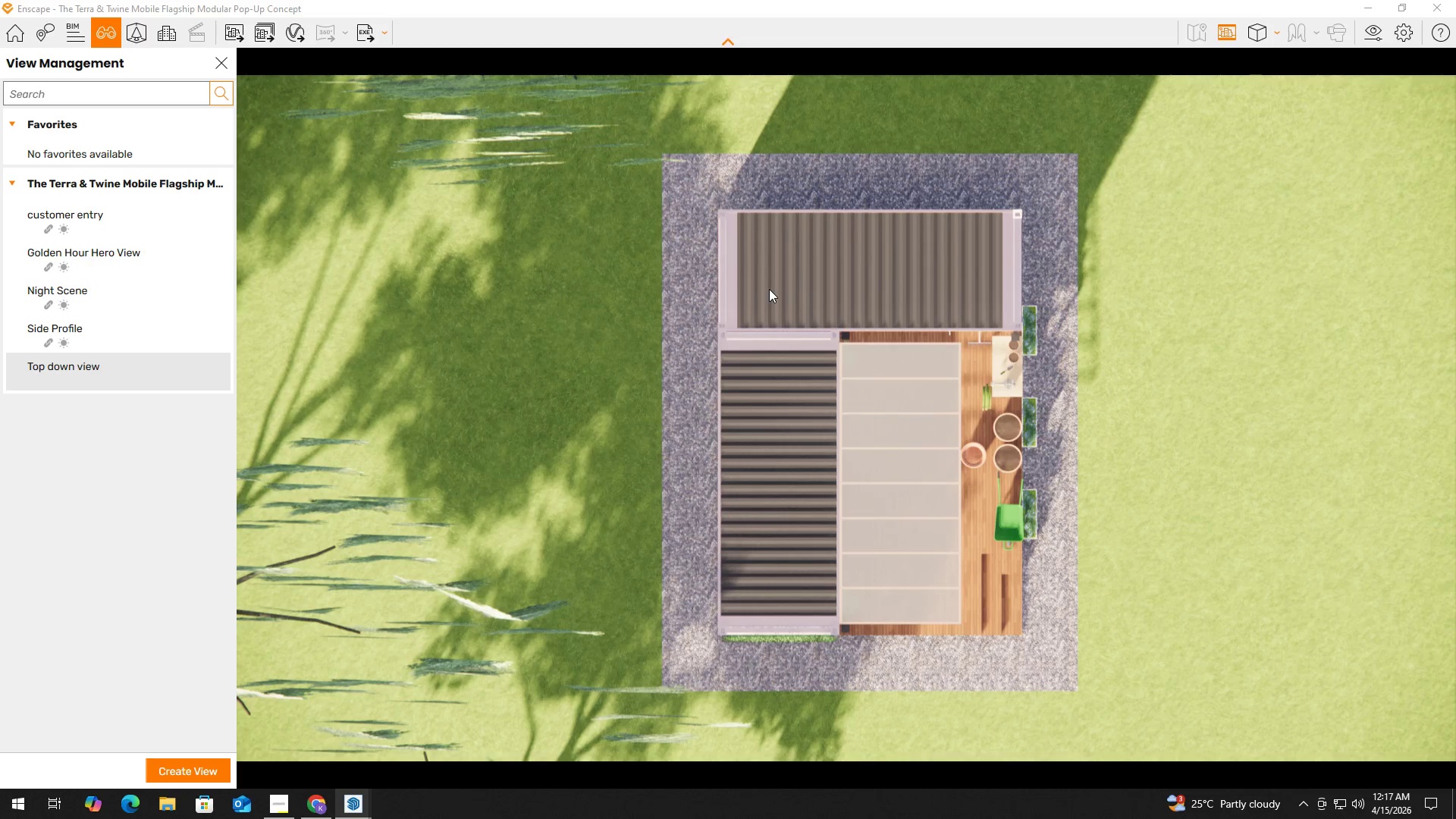 
key(Alt+AltLeft)
 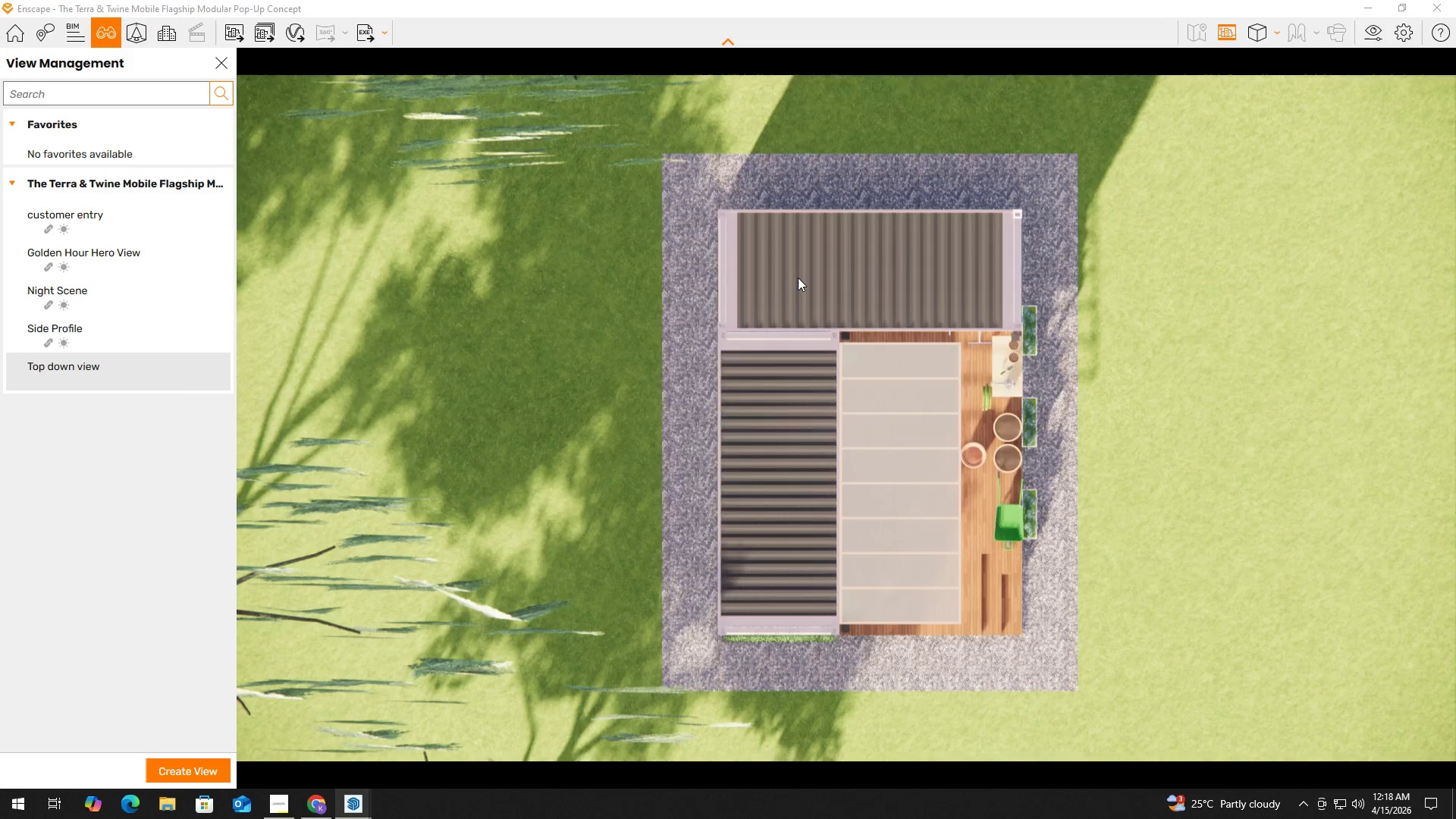 
key(Alt+Tab)
 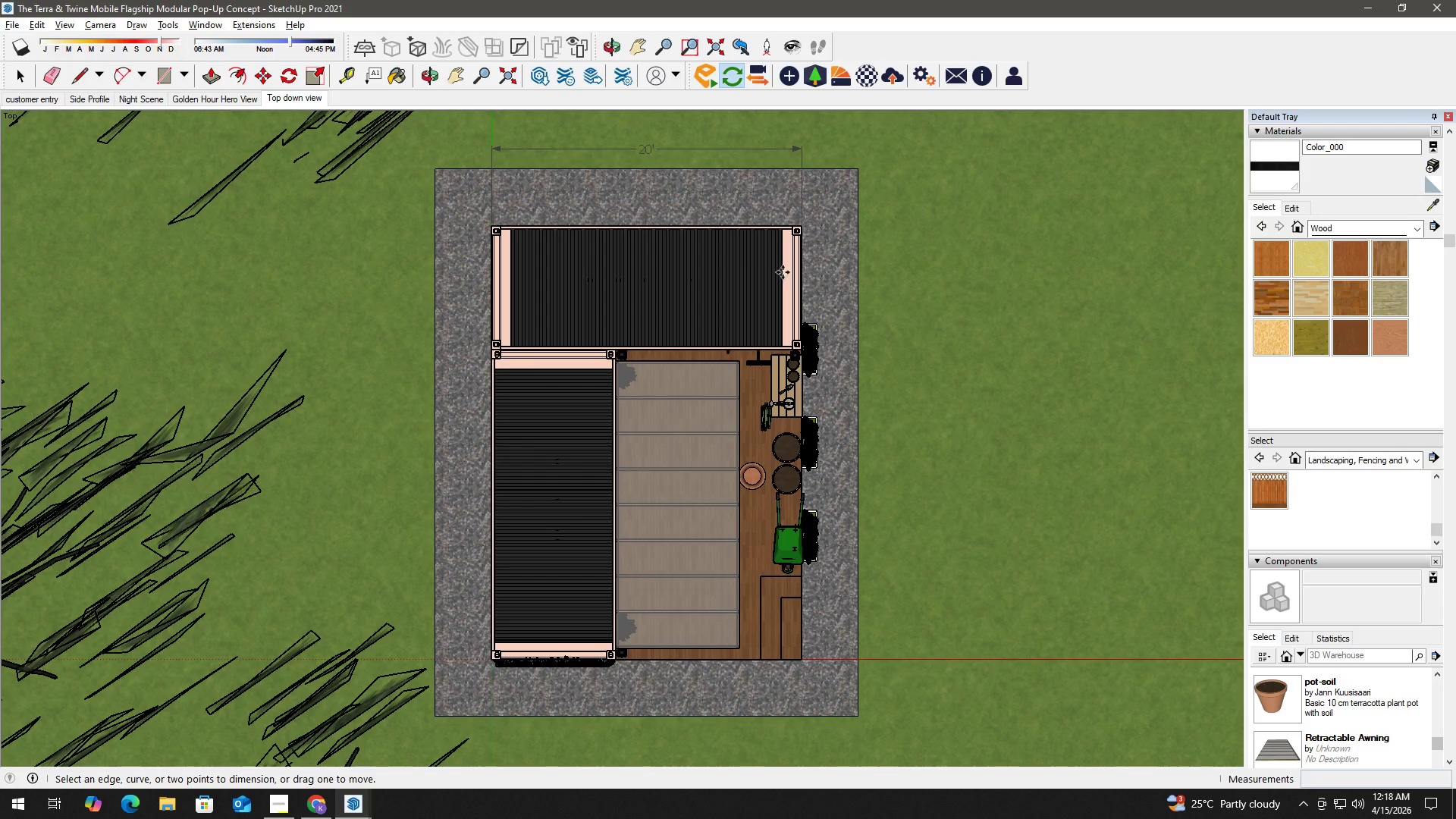 
key(Control+S)
 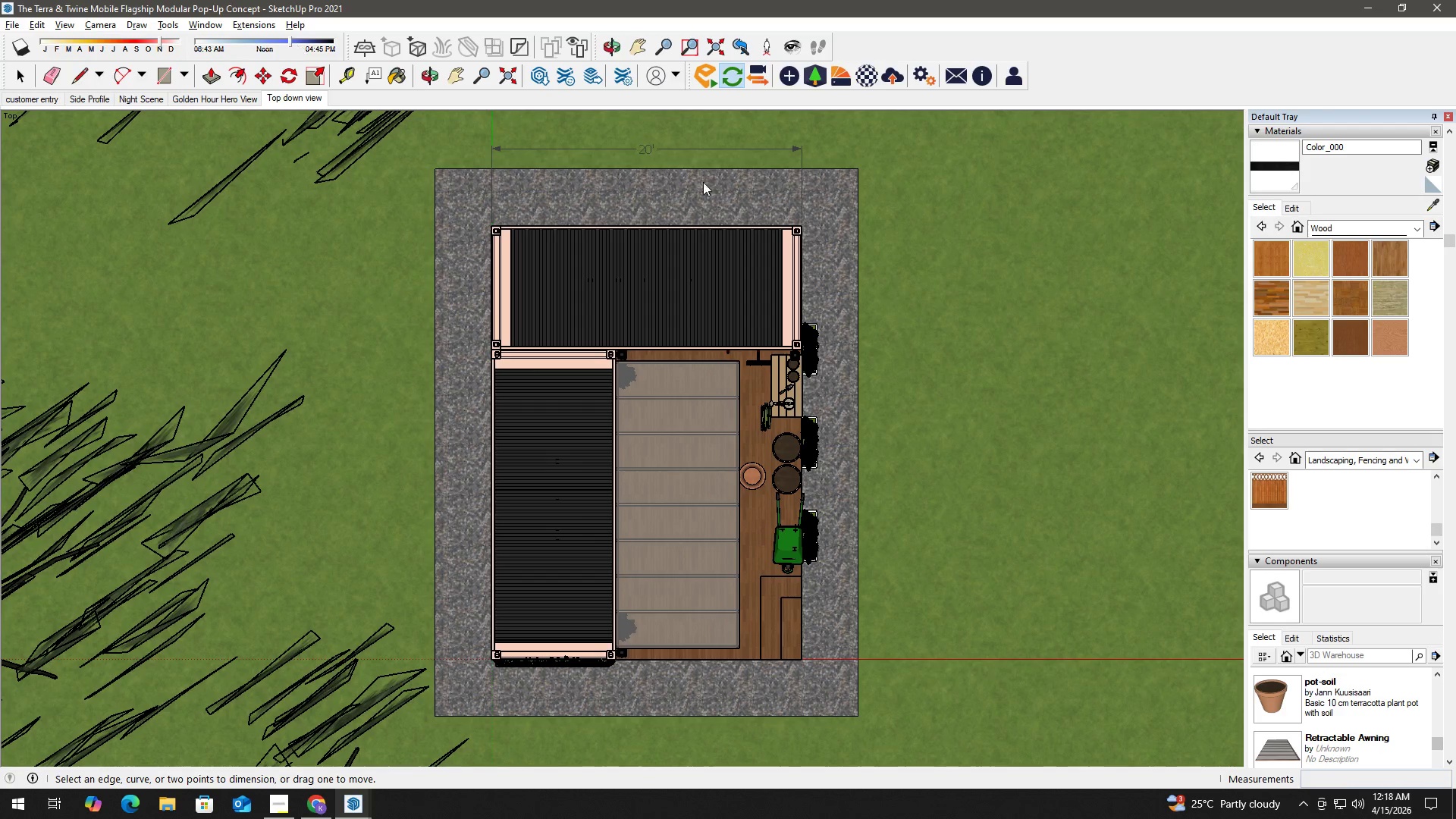 
wait(12.64)
 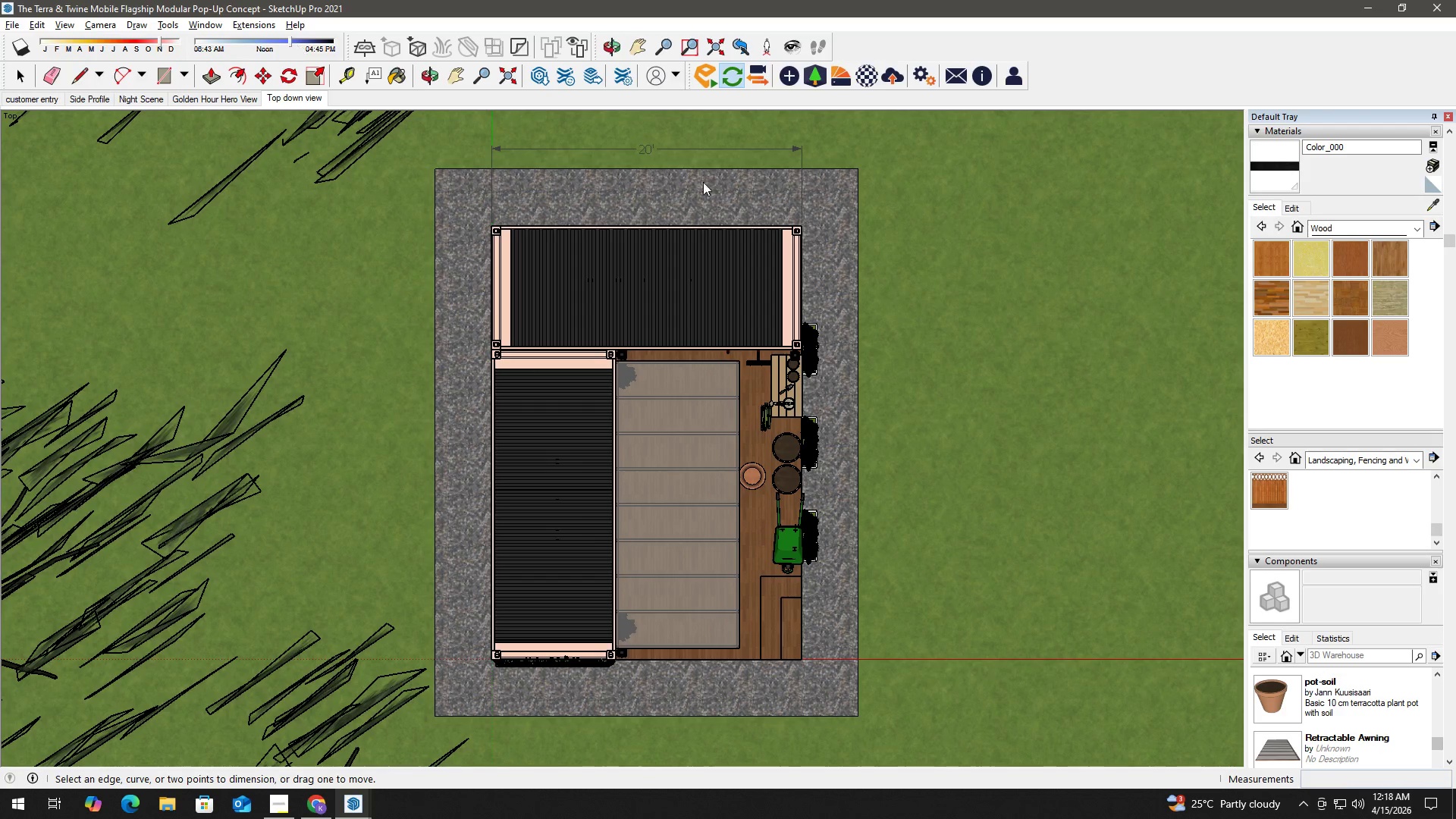 
left_click([169, 27])
 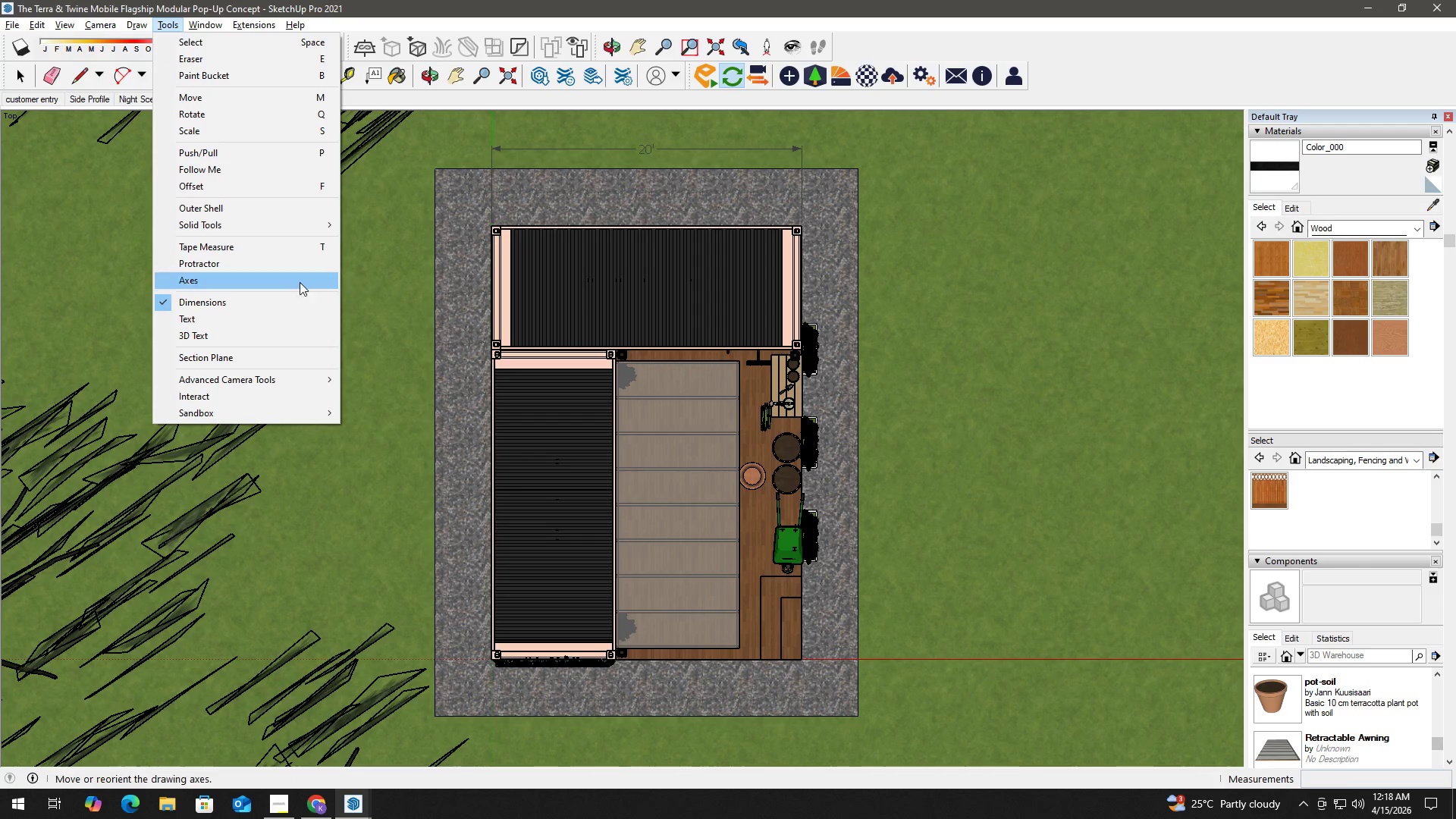 
left_click([251, 301])
 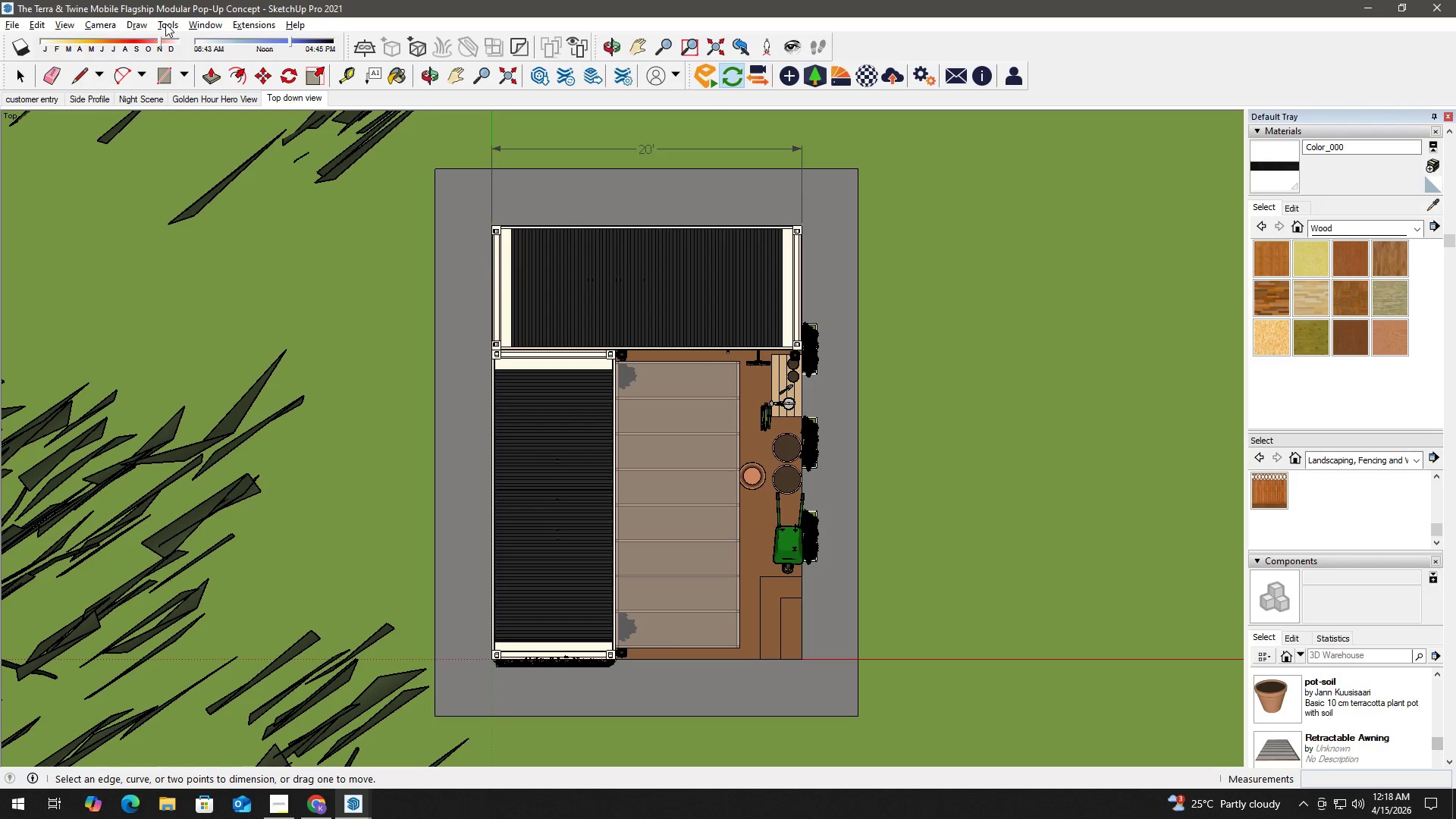 
wait(5.56)
 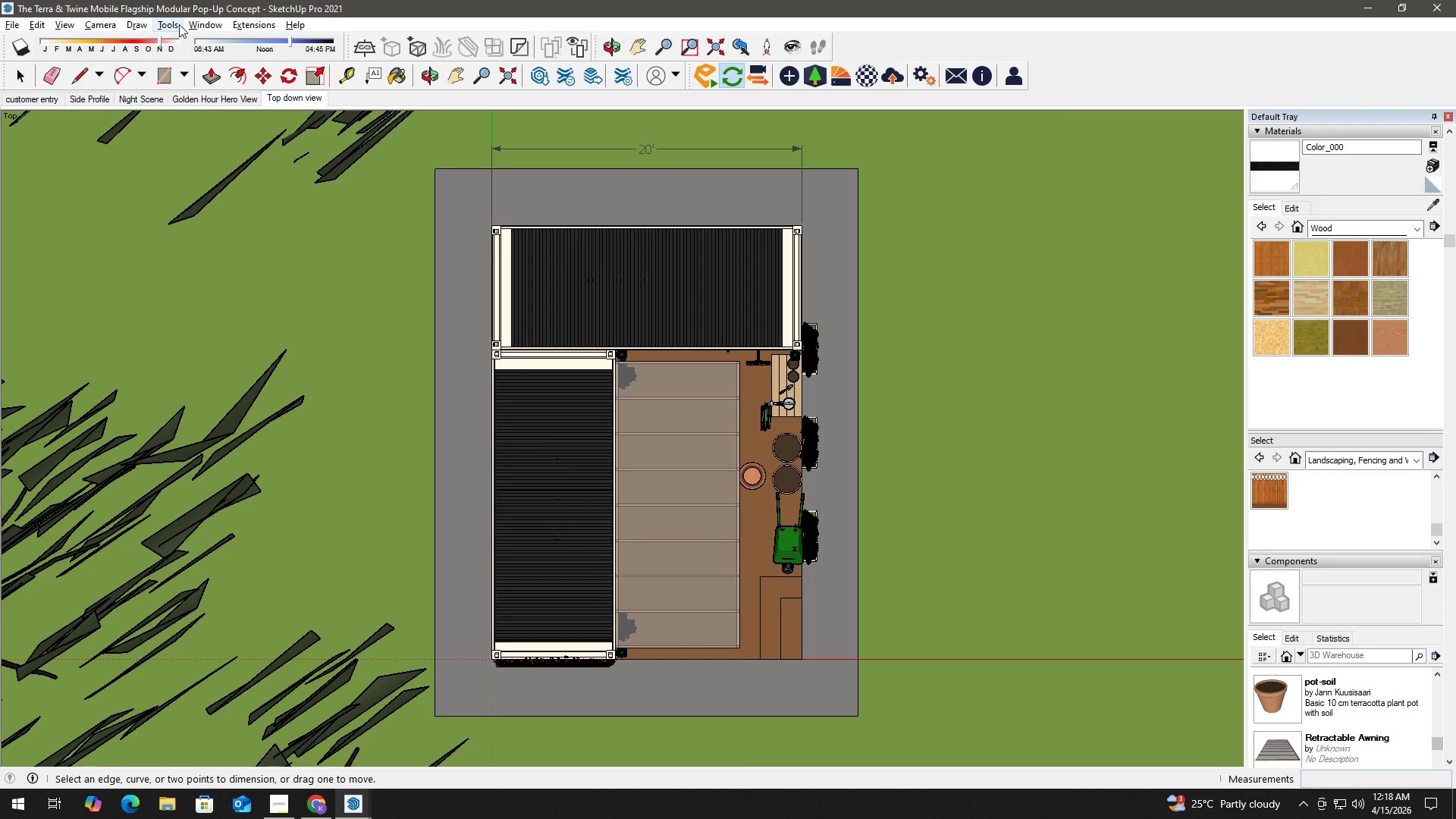 
scroll: coordinate [1423, 362], scroll_direction: down, amount: 9.0
 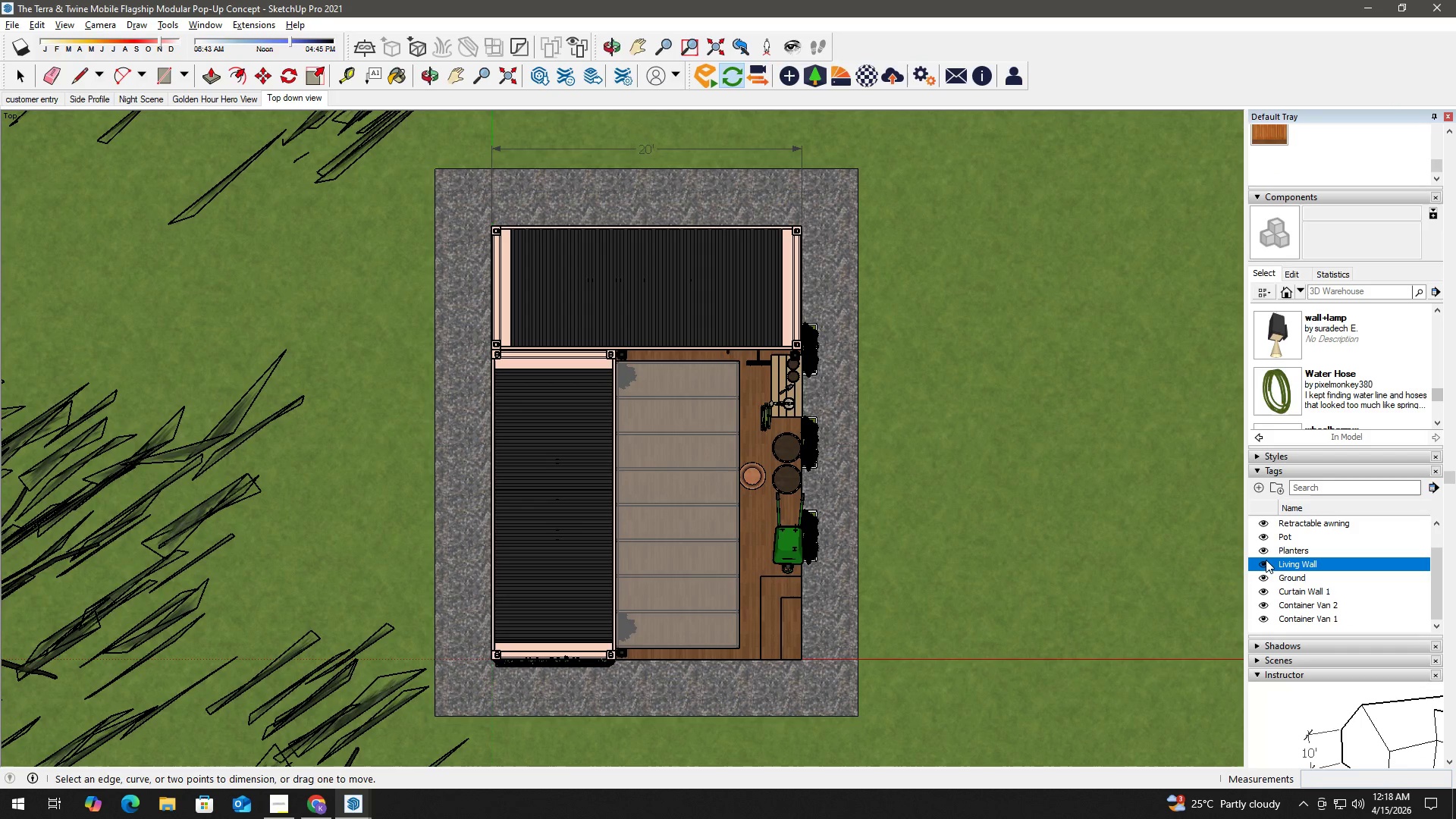 
left_click([1266, 550])
 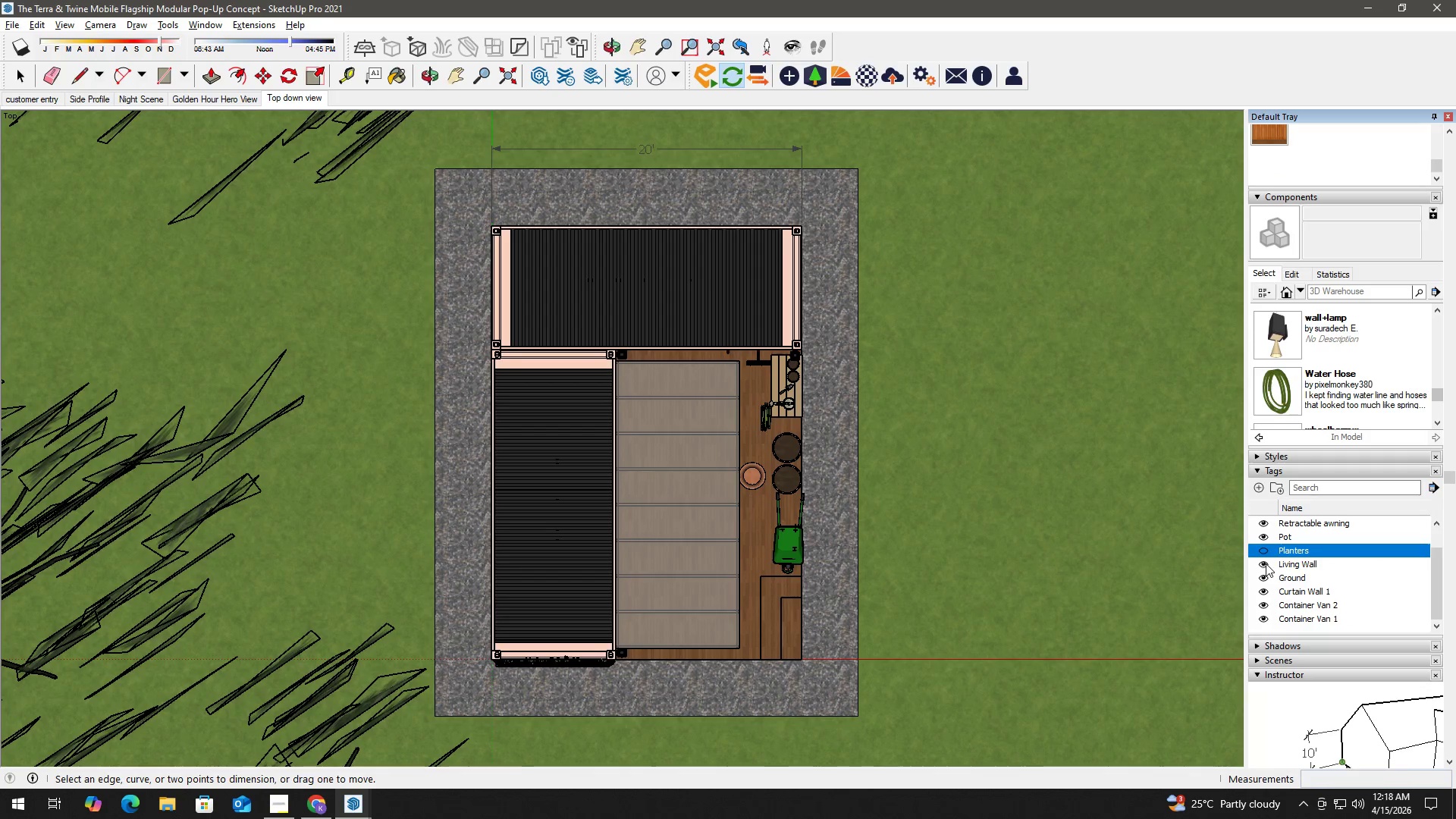 
left_click([1262, 563])
 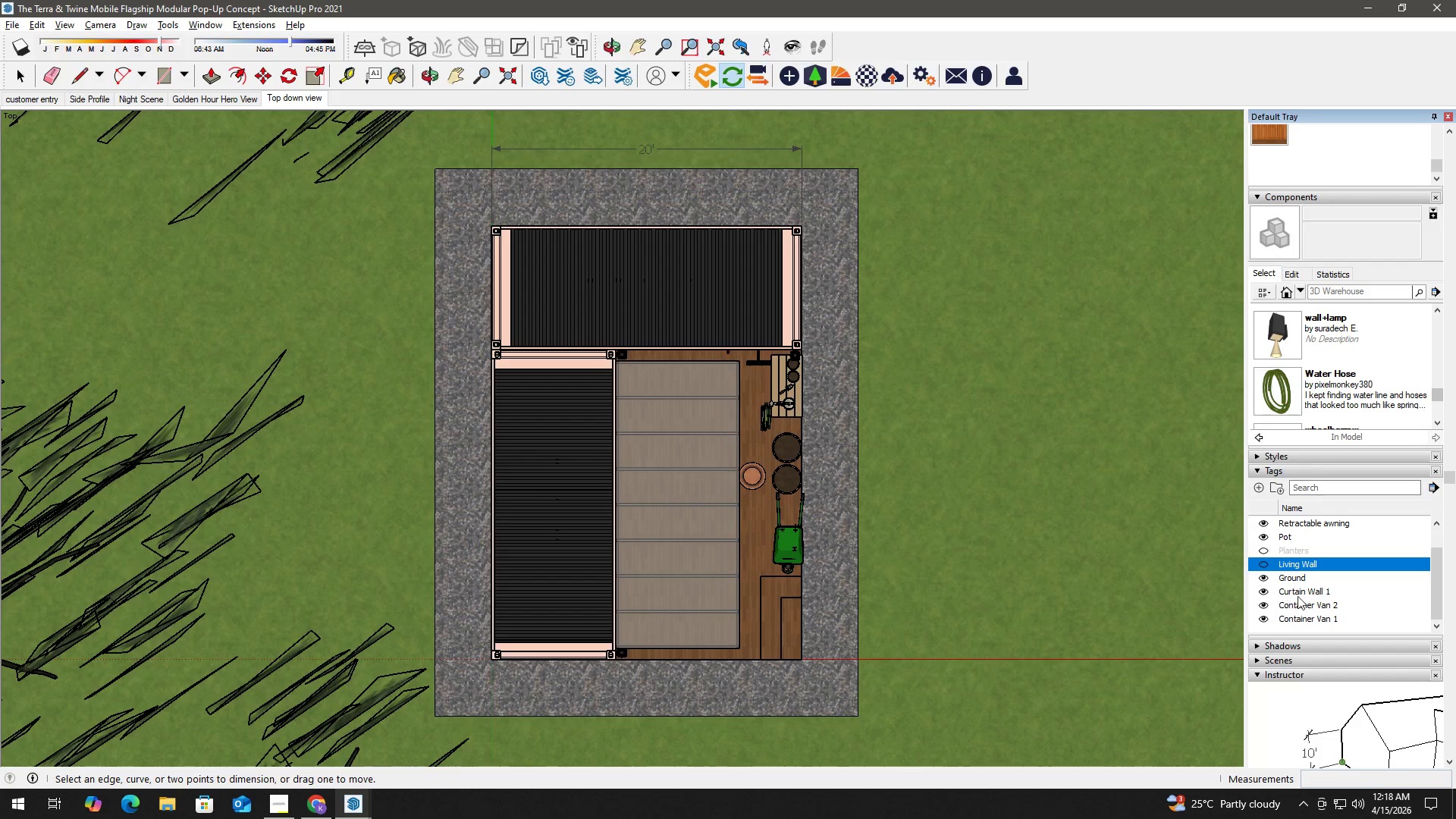 
scroll: coordinate [1406, 568], scroll_direction: up, amount: 3.0
 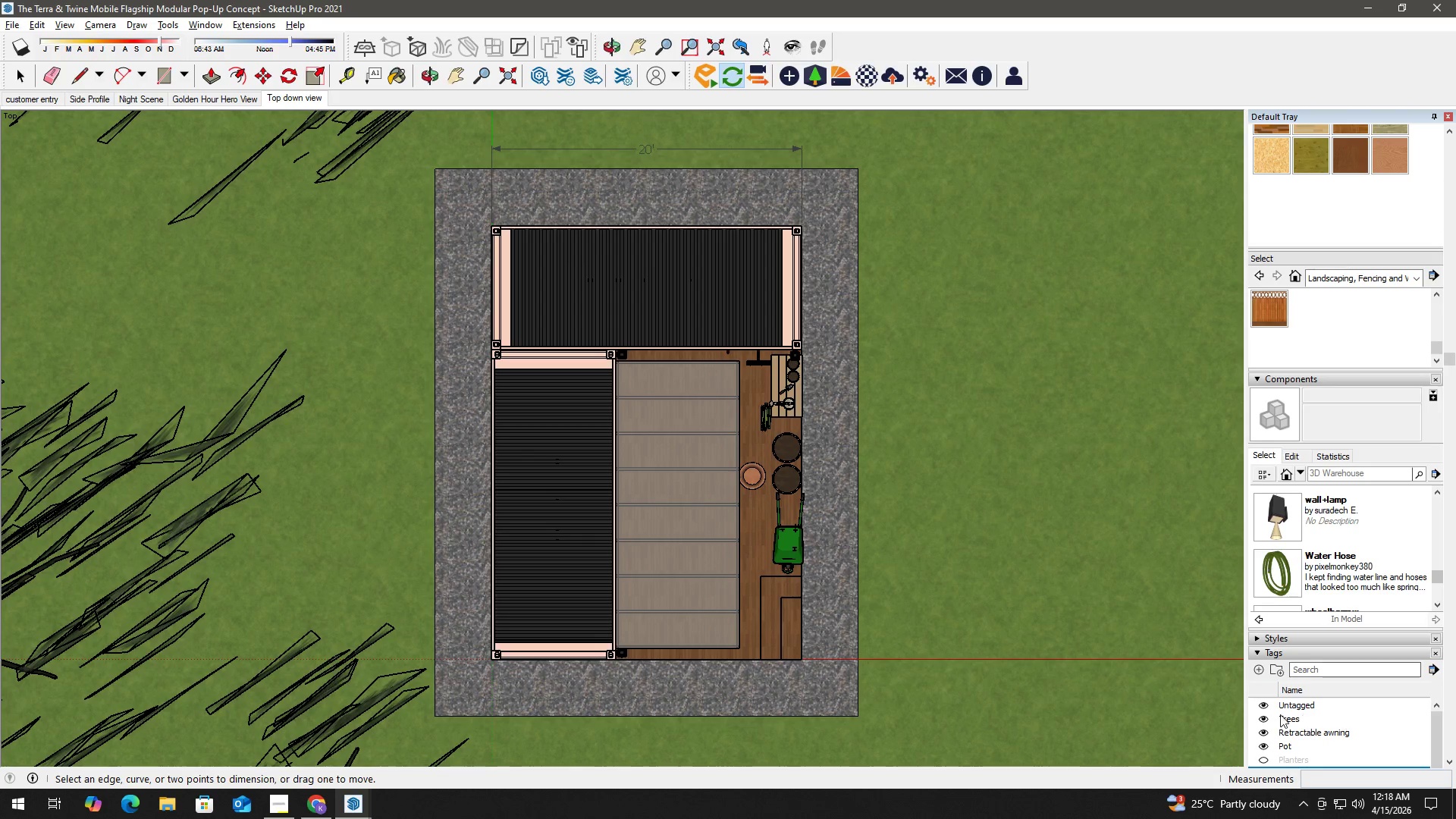 
left_click([1269, 717])
 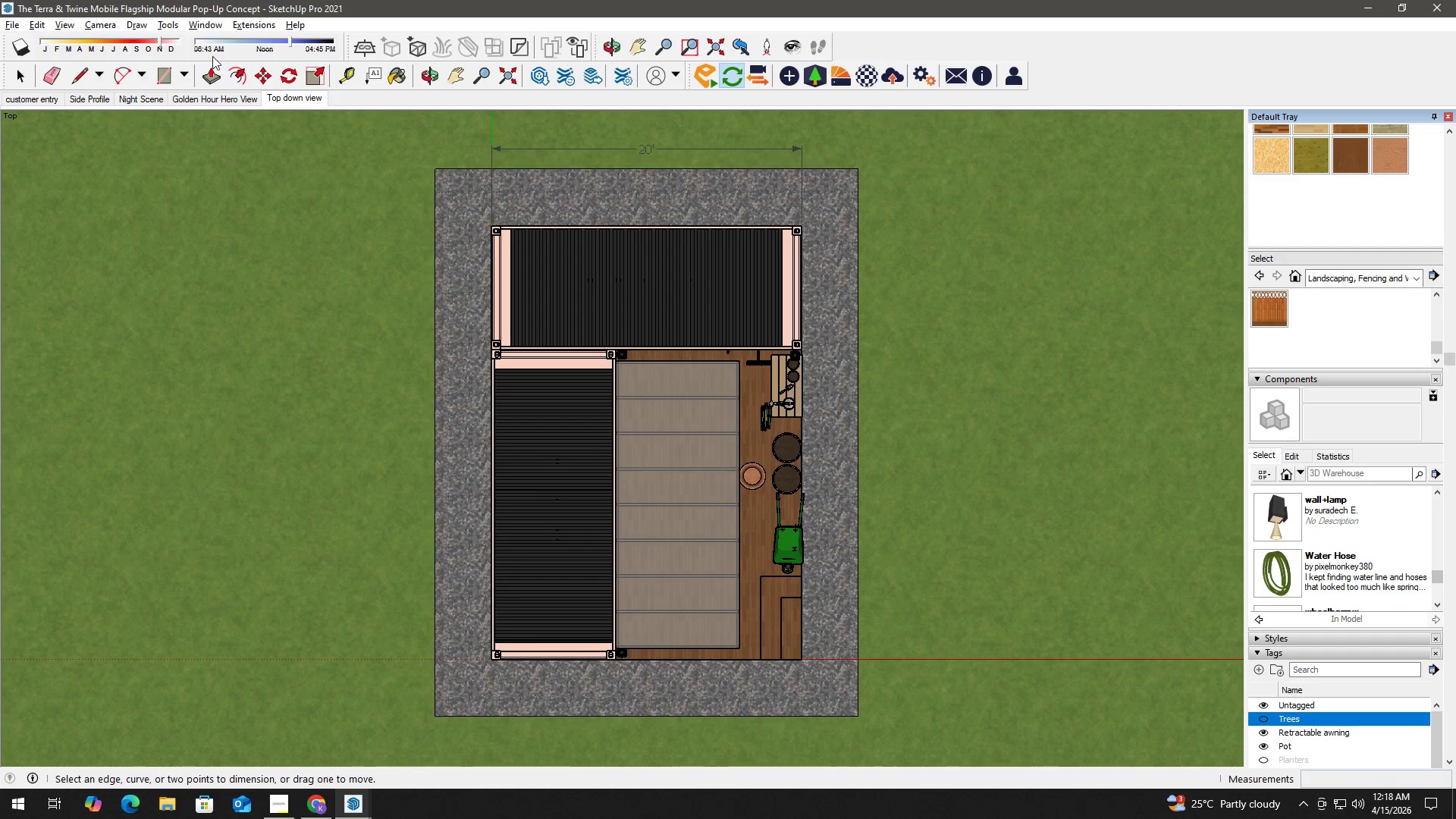 
left_click([172, 24])
 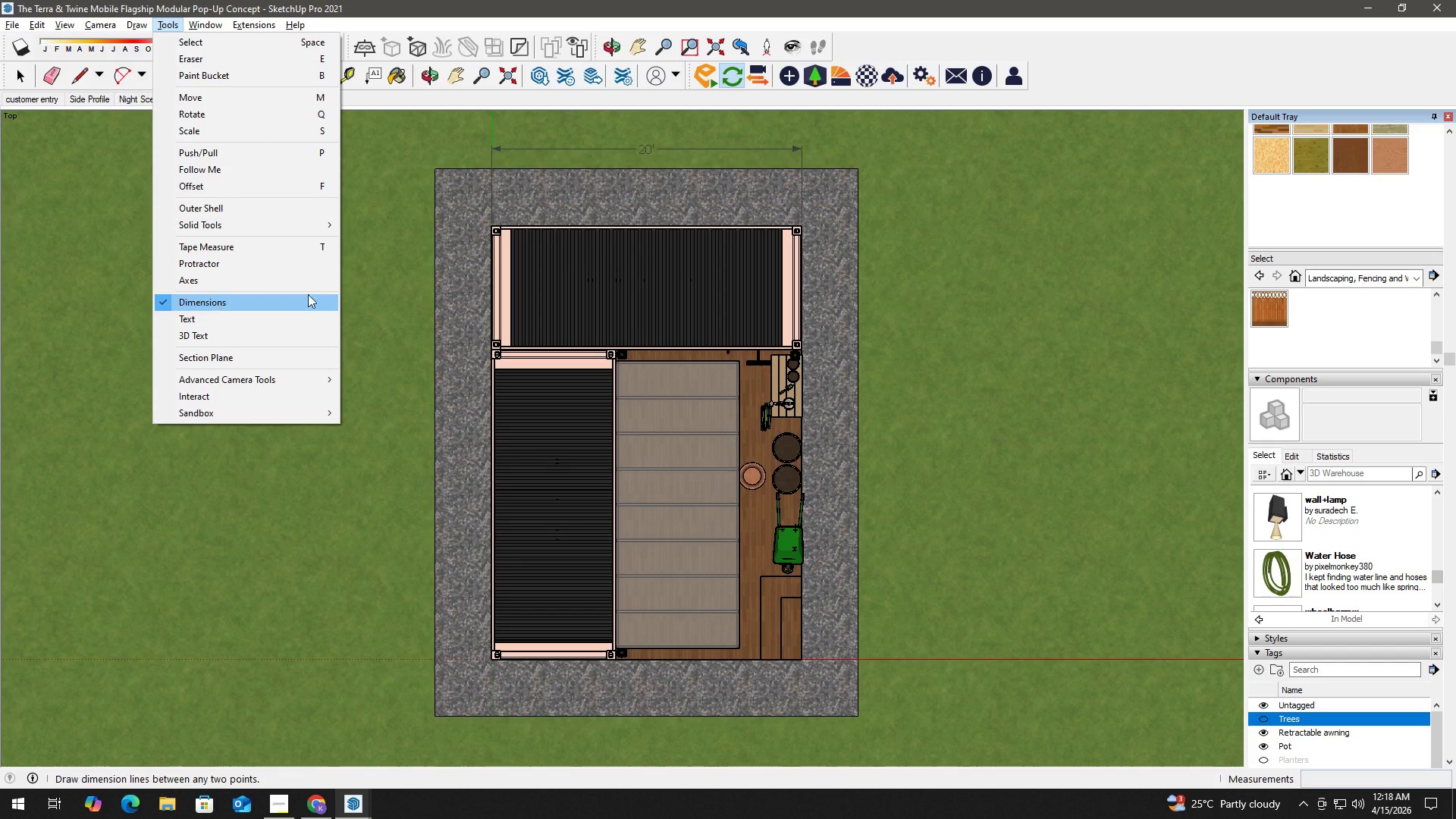 
left_click([496, 233])
 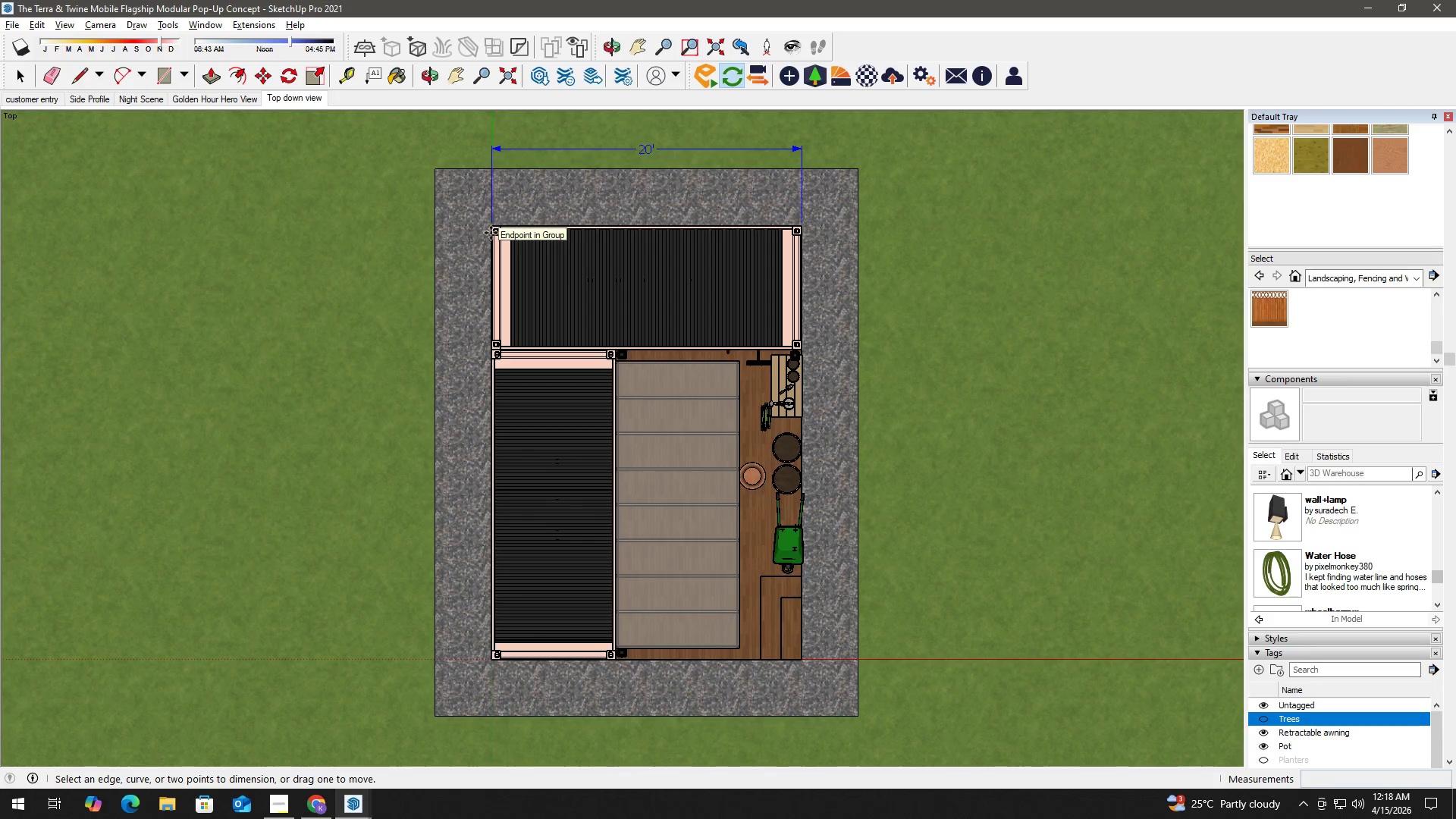 
scroll: coordinate [495, 221], scroll_direction: up, amount: 8.0
 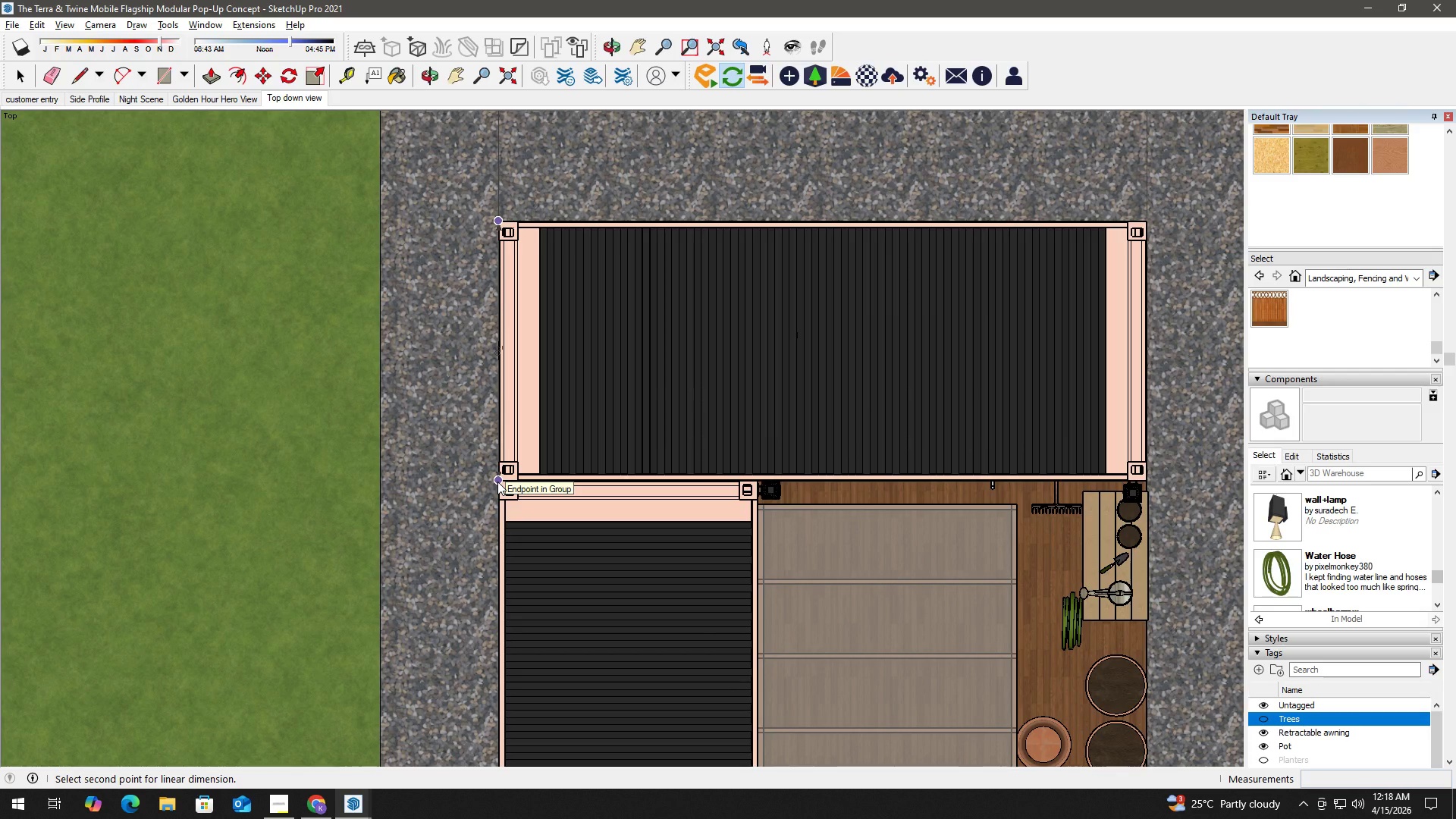 
hold_key(key=ShiftLeft, duration=1.42)
 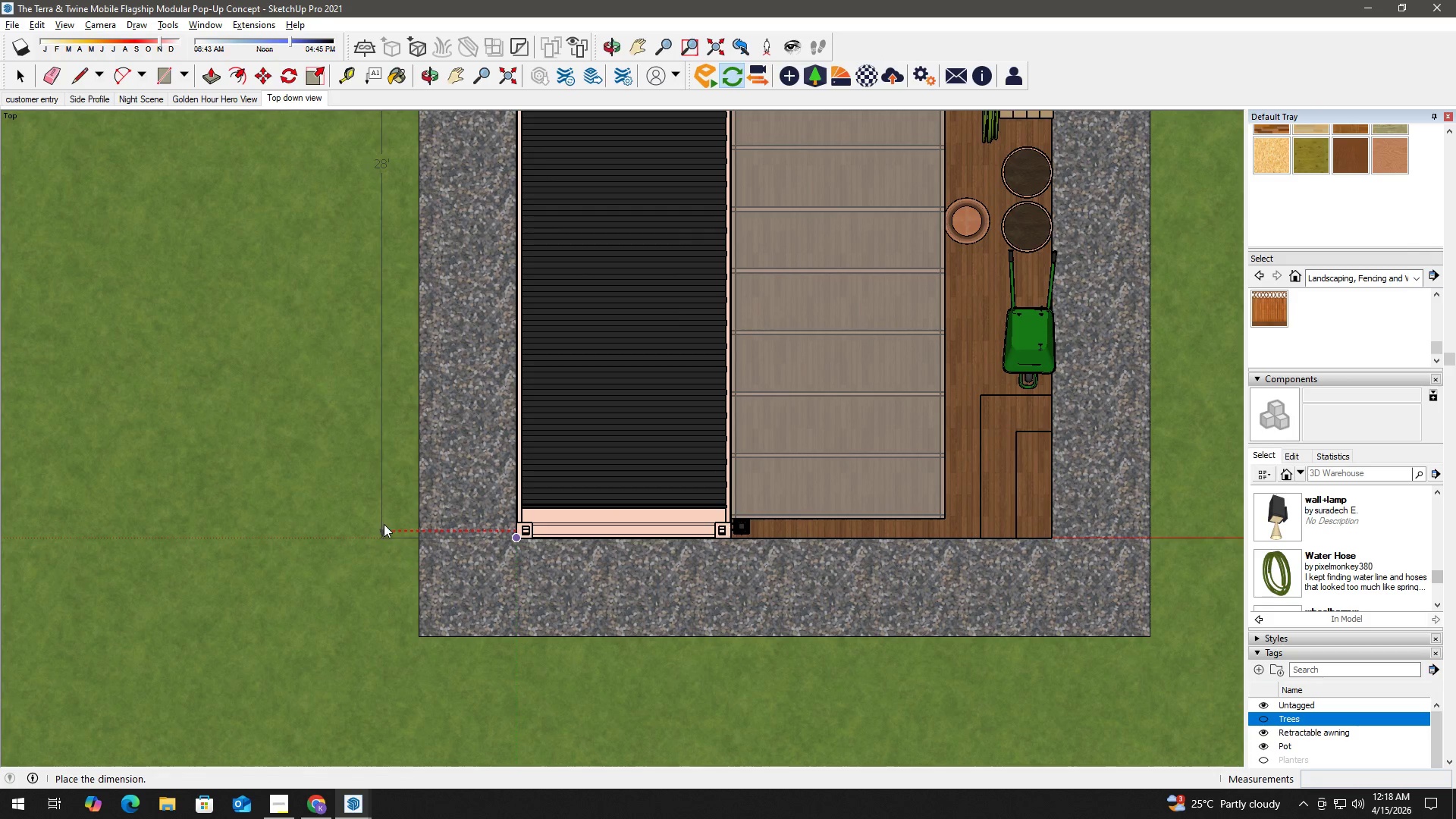 
scroll: coordinate [497, 497], scroll_direction: down, amount: 2.0
 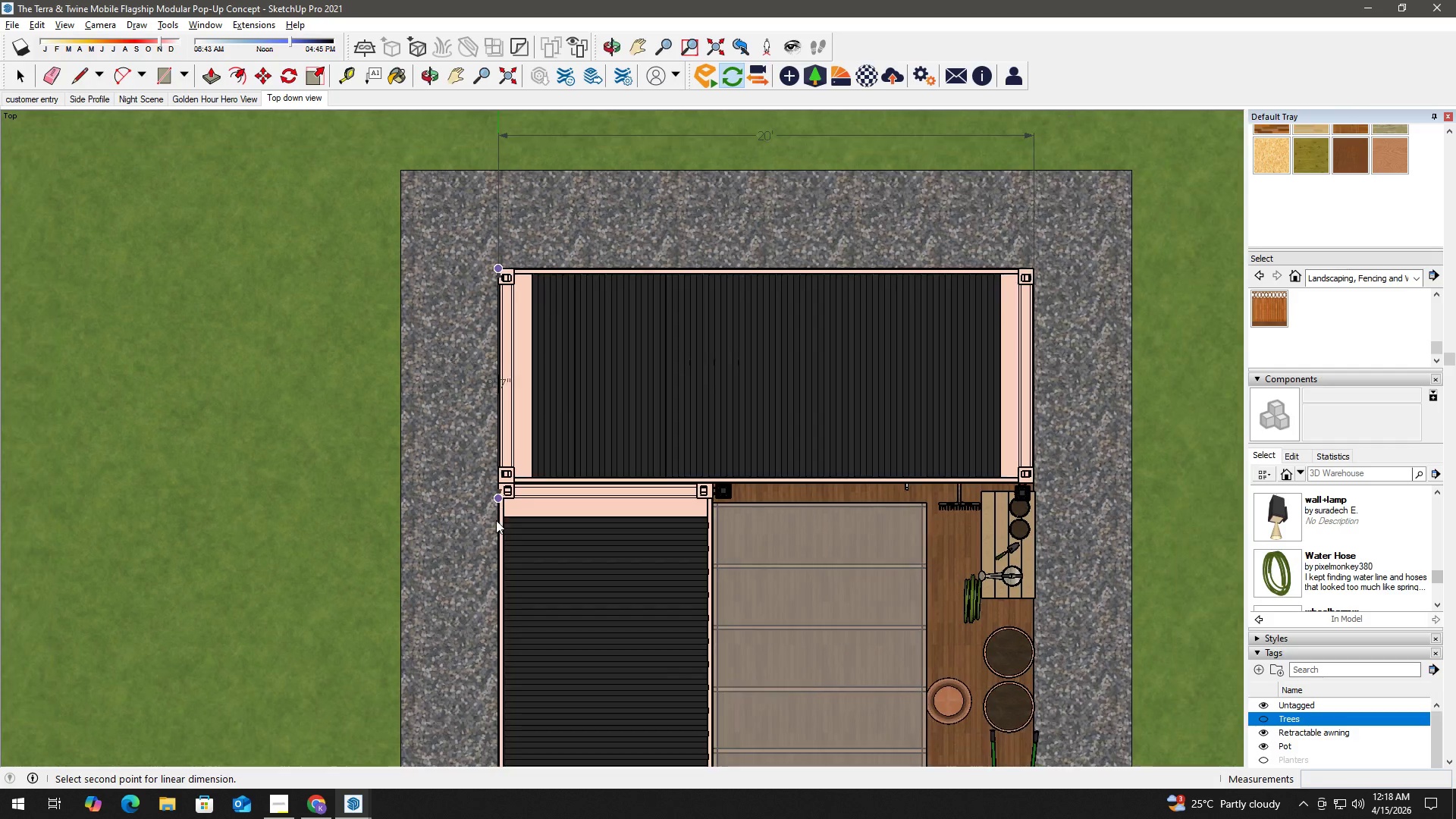 
left_click([375, 525])
 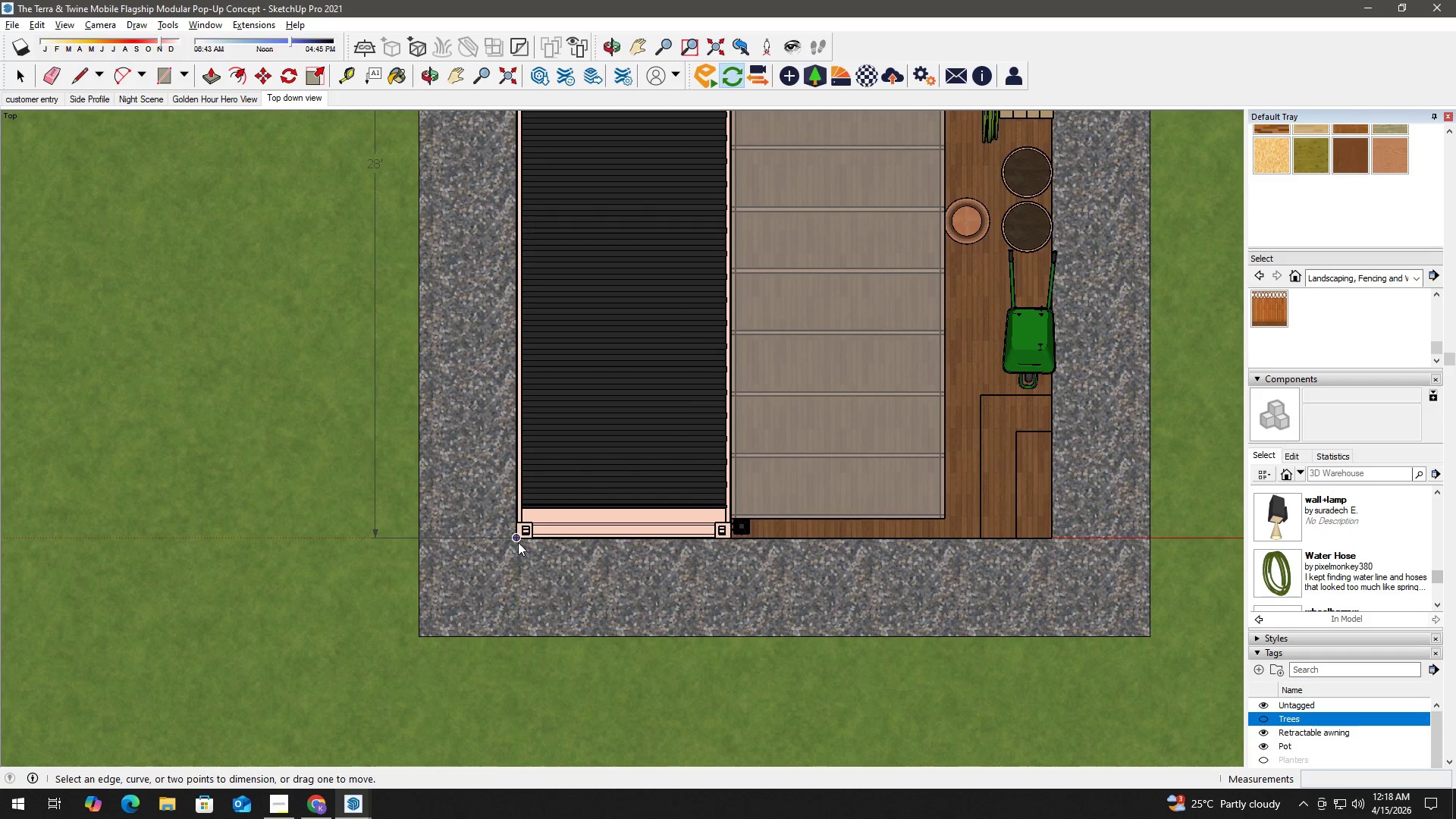 
left_click([517, 538])
 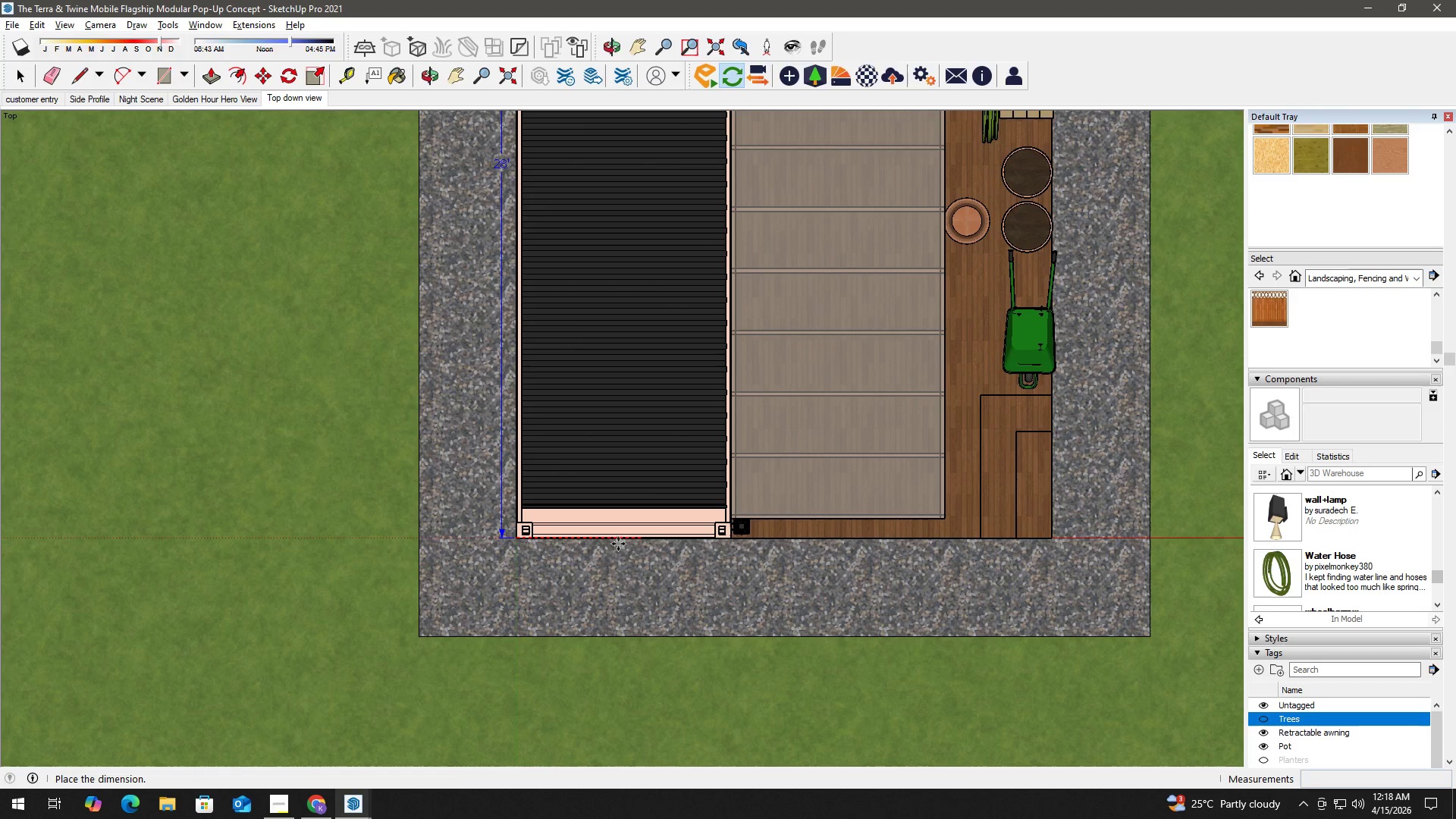 
key(Escape)
 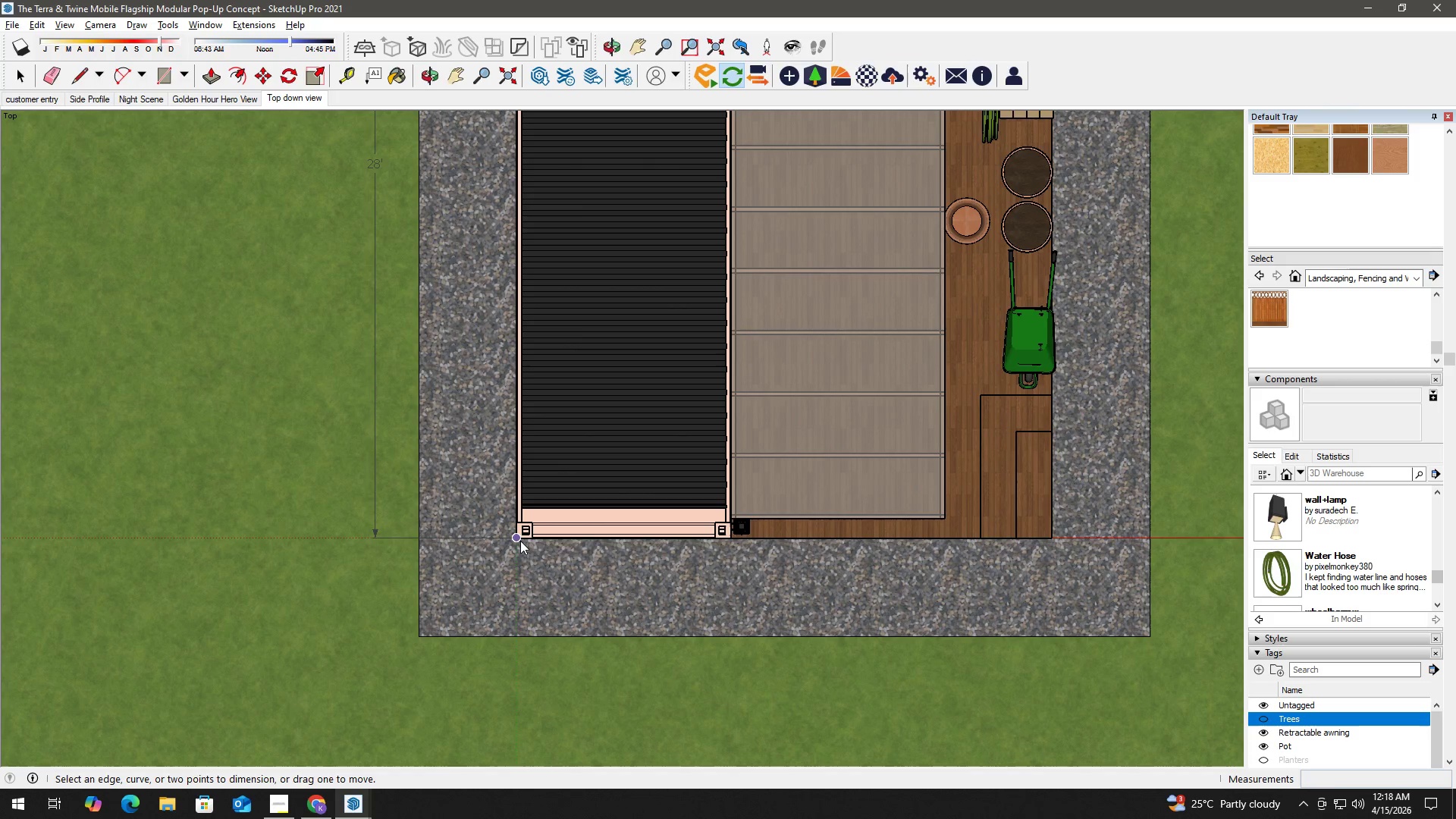 
left_click([520, 540])
 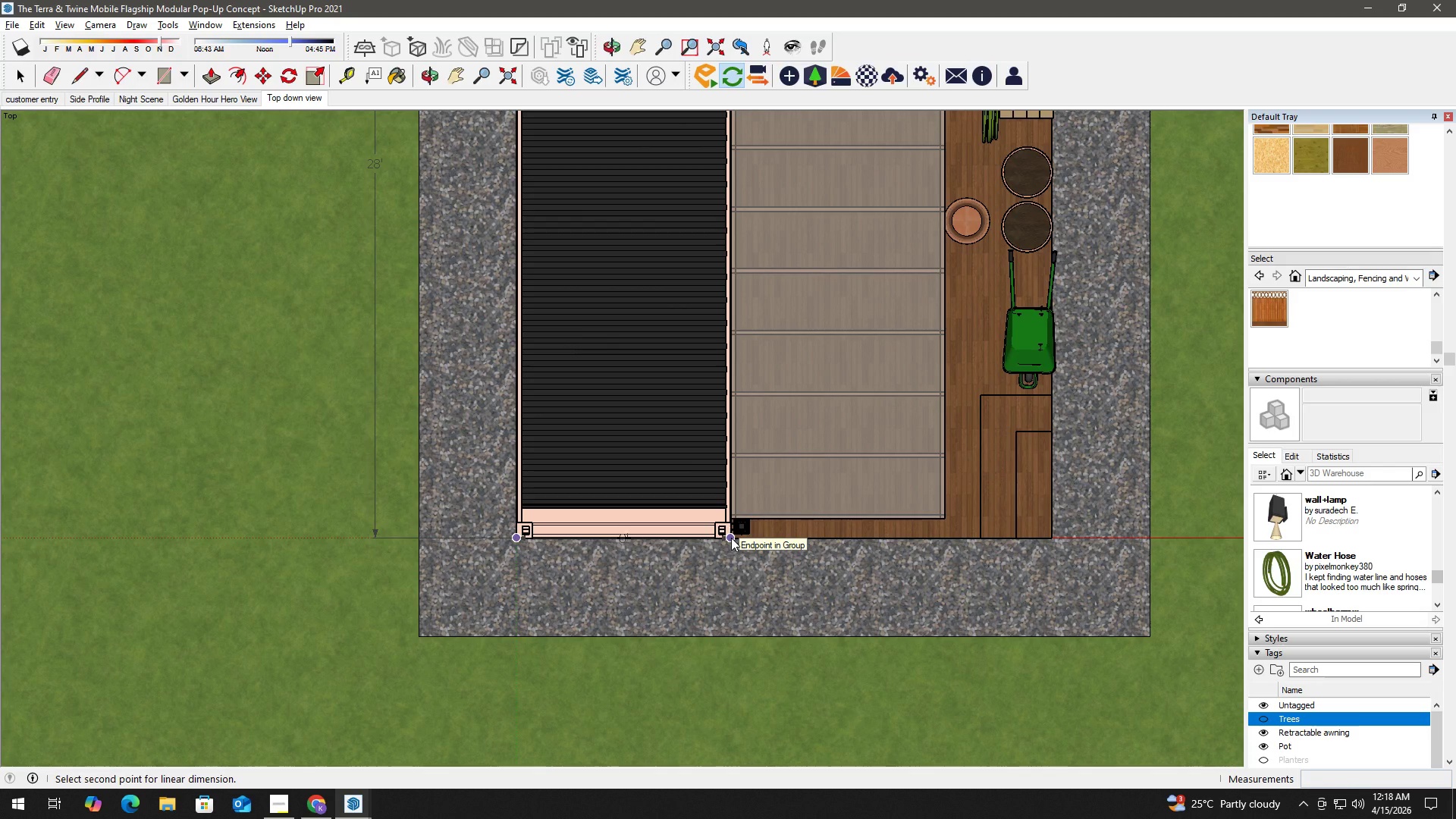 
left_click([731, 538])
 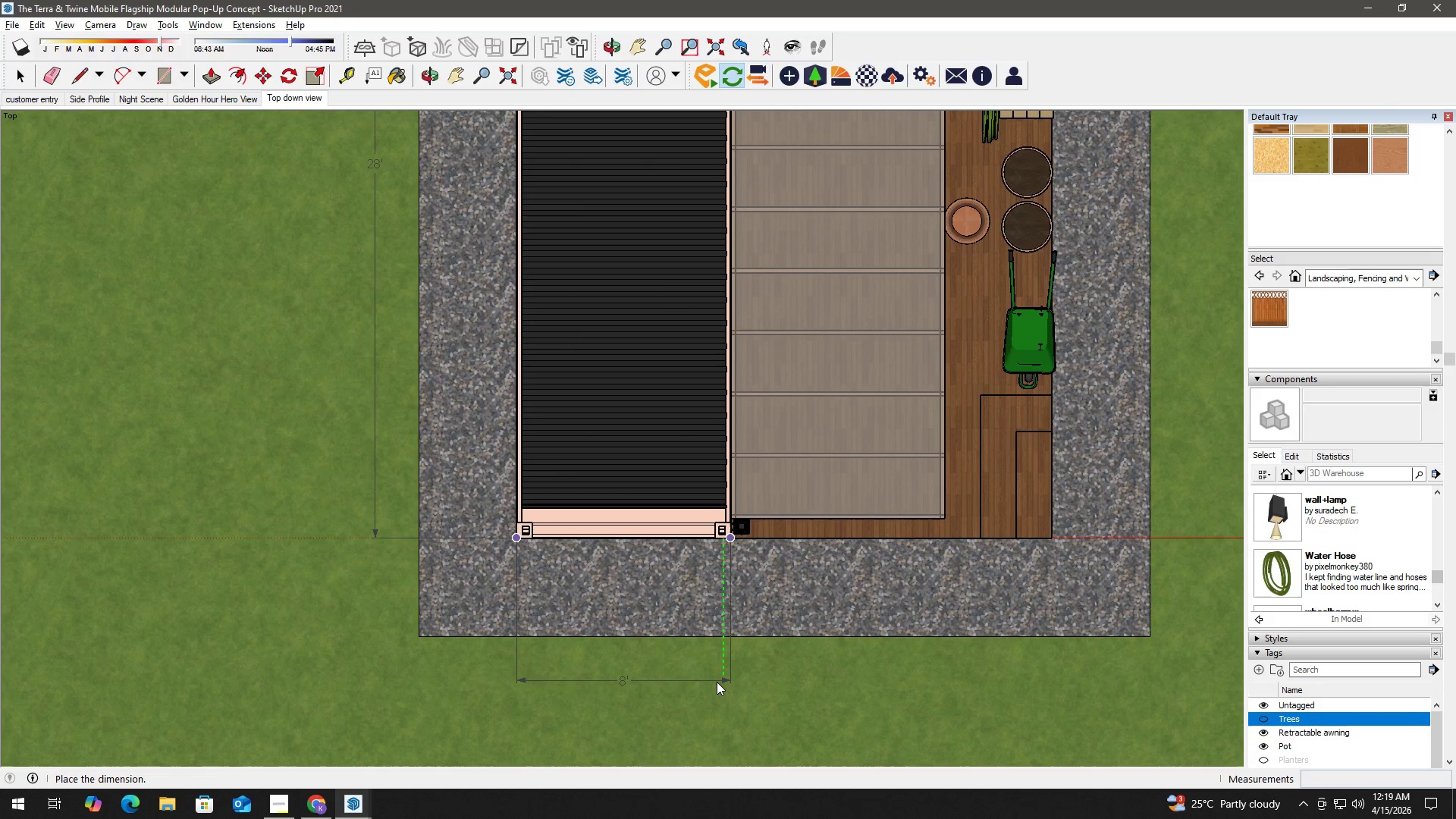 
left_click([717, 683])
 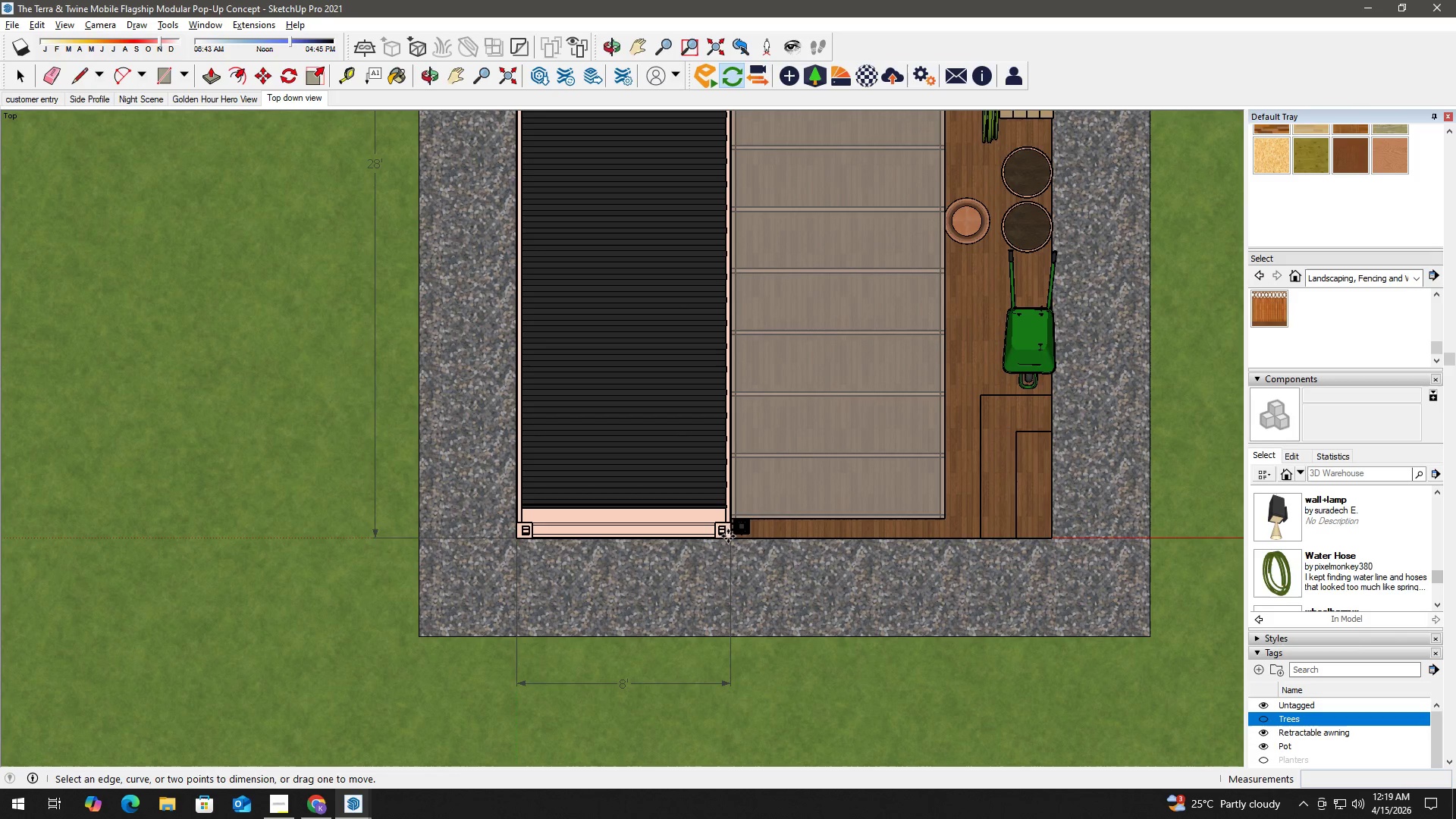 
scroll: coordinate [733, 538], scroll_direction: up, amount: 2.0
 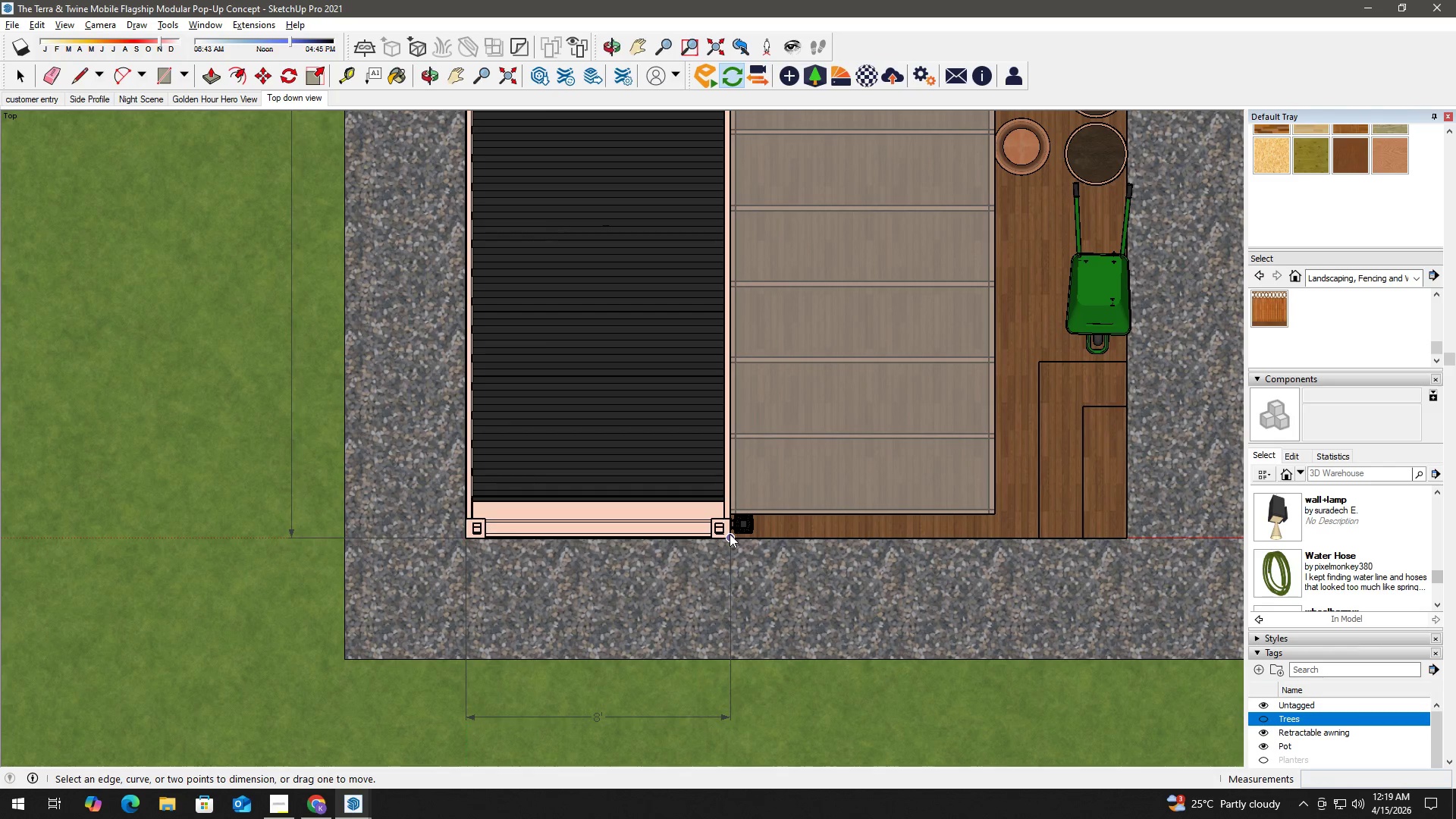 
left_click([730, 534])
 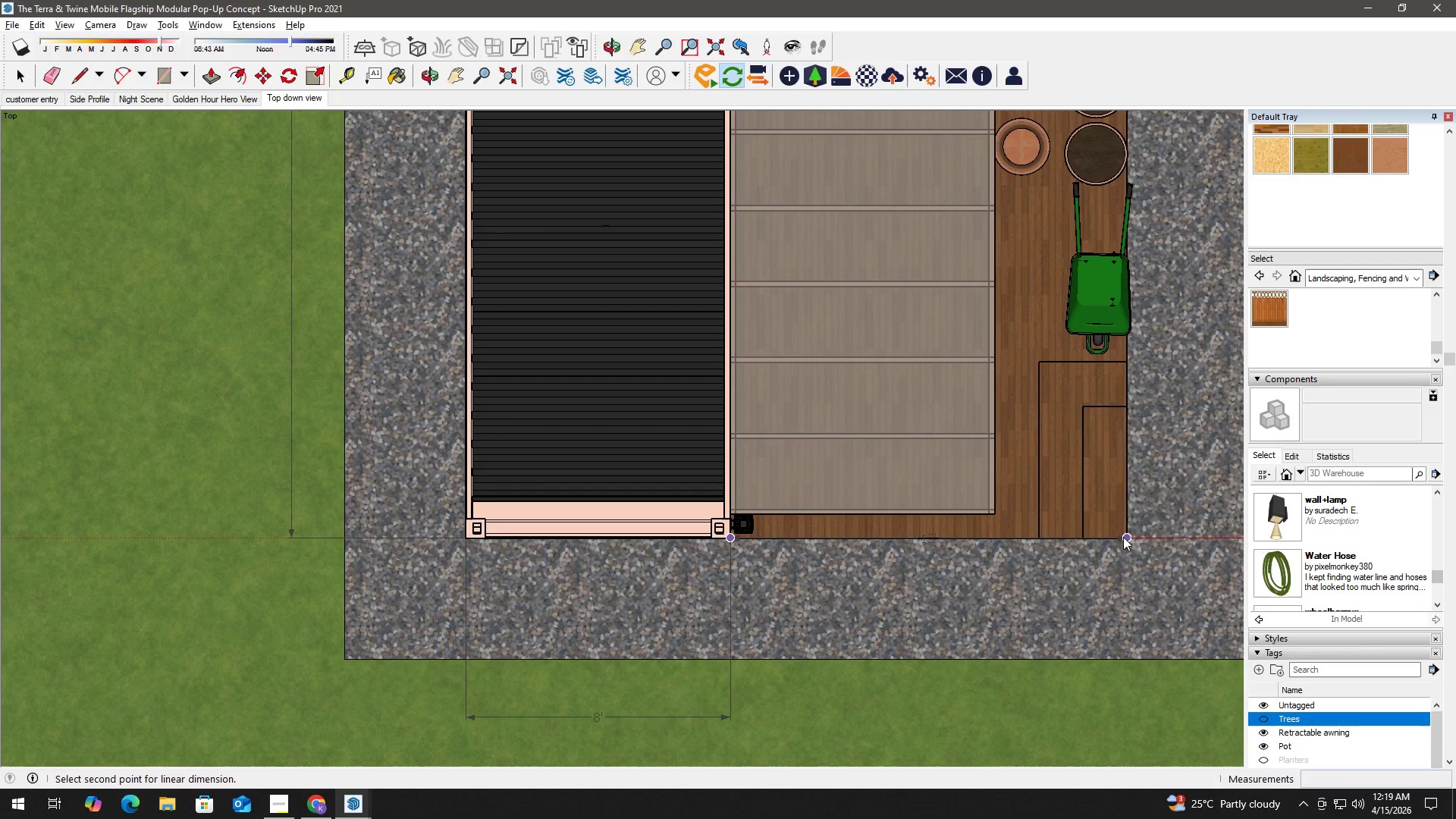 
left_click([1126, 536])
 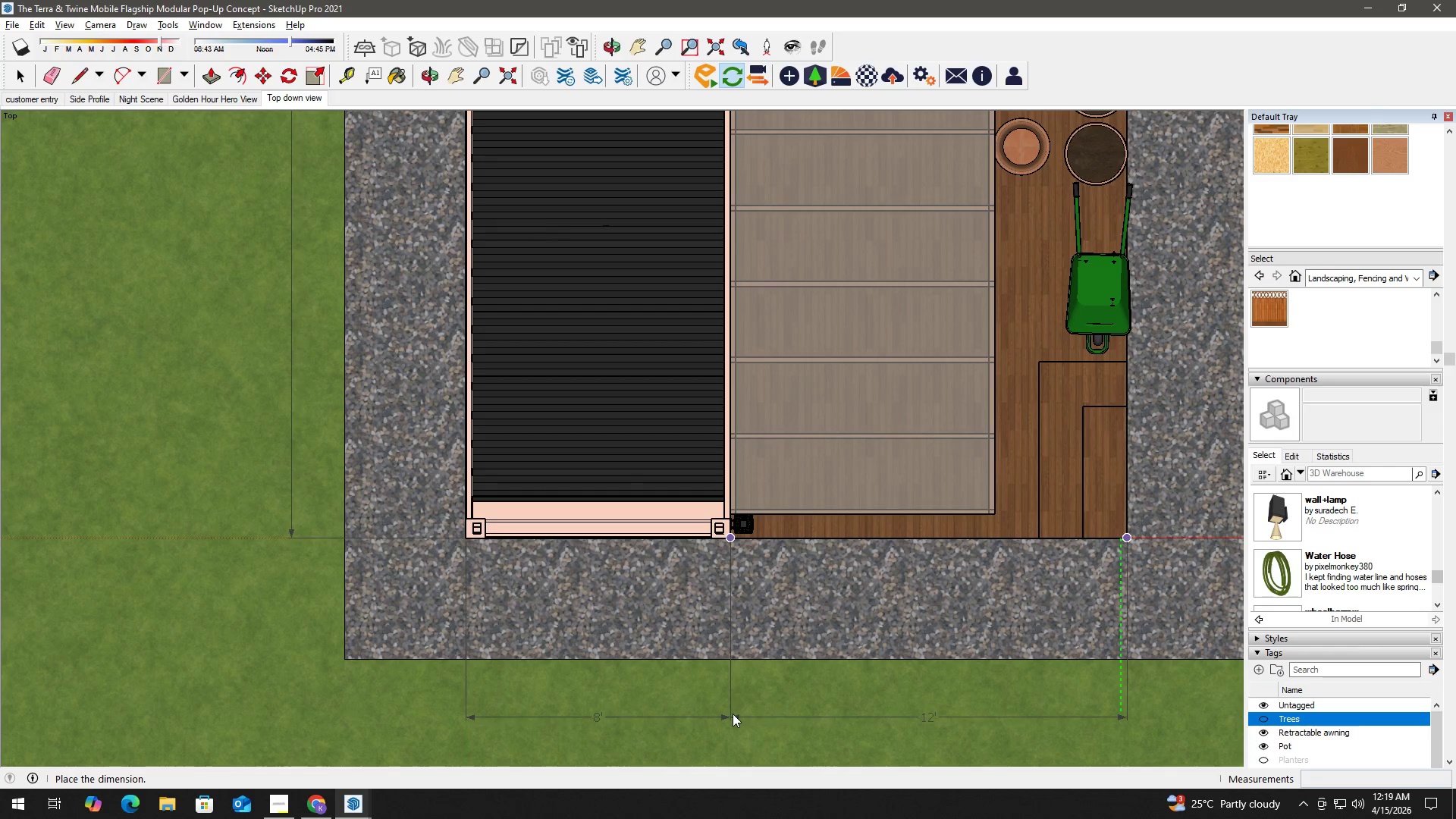 
left_click([733, 714])
 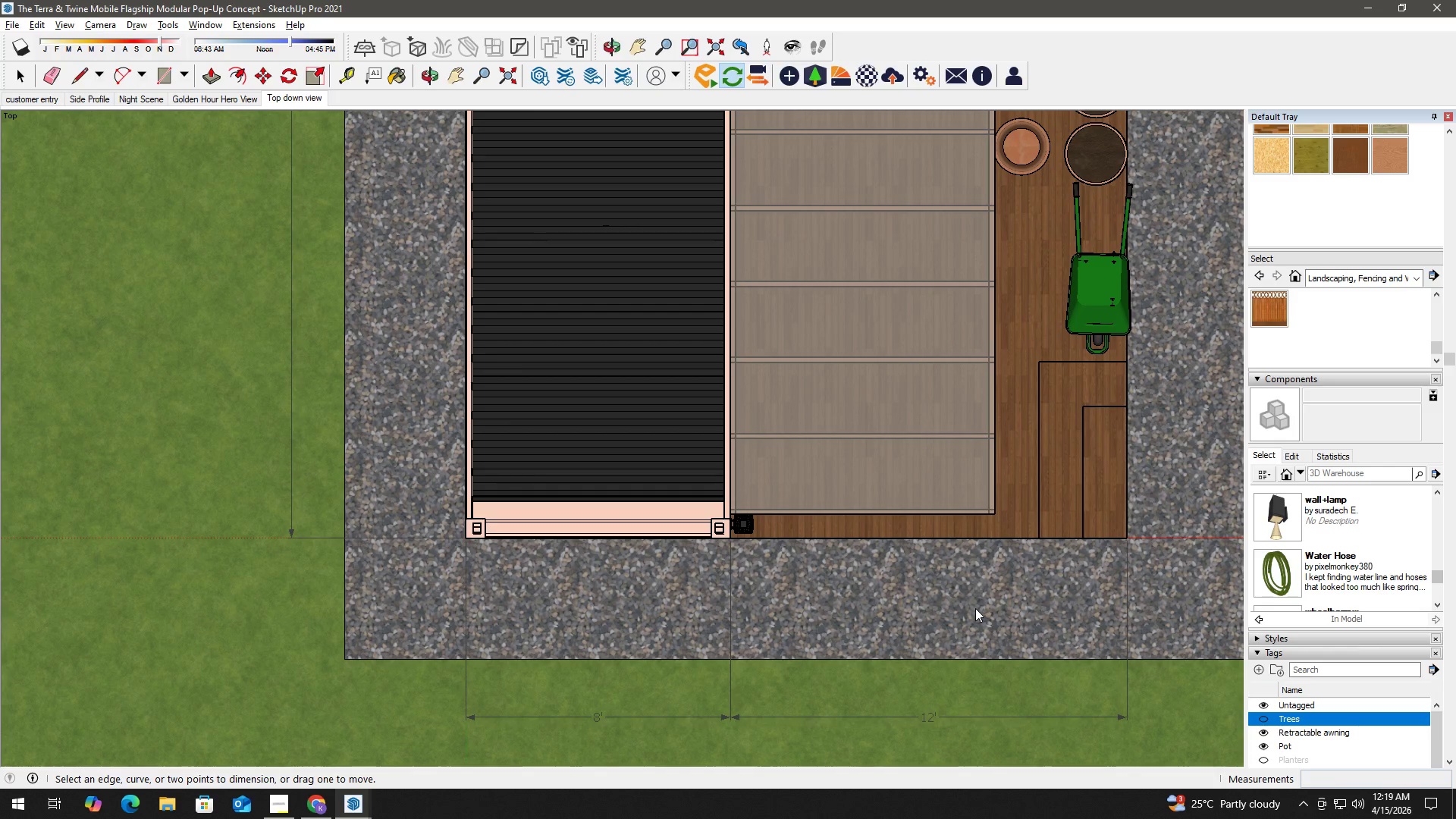 
scroll: coordinate [952, 602], scroll_direction: down, amount: 2.0
 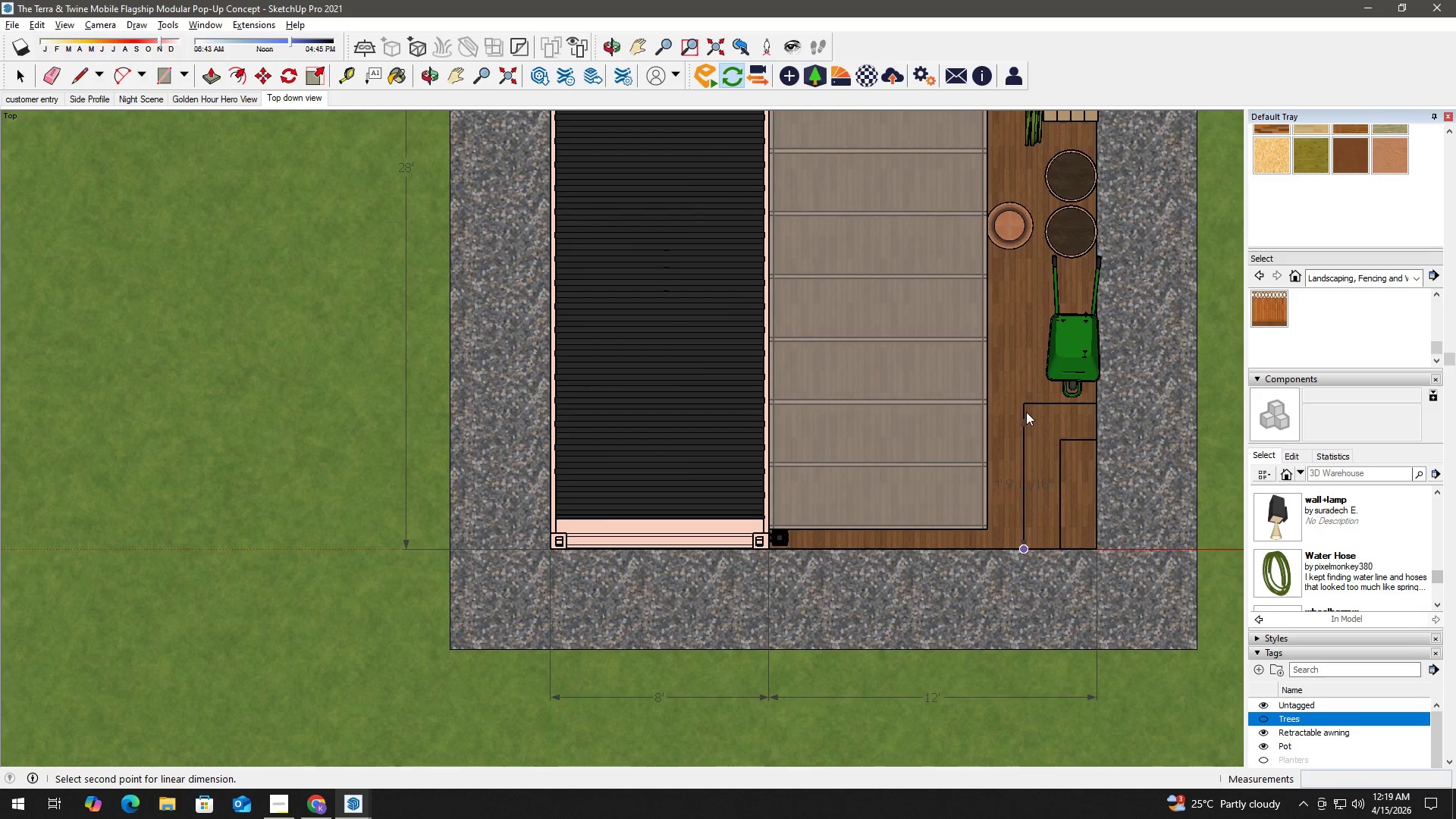 
left_click([1026, 406])
 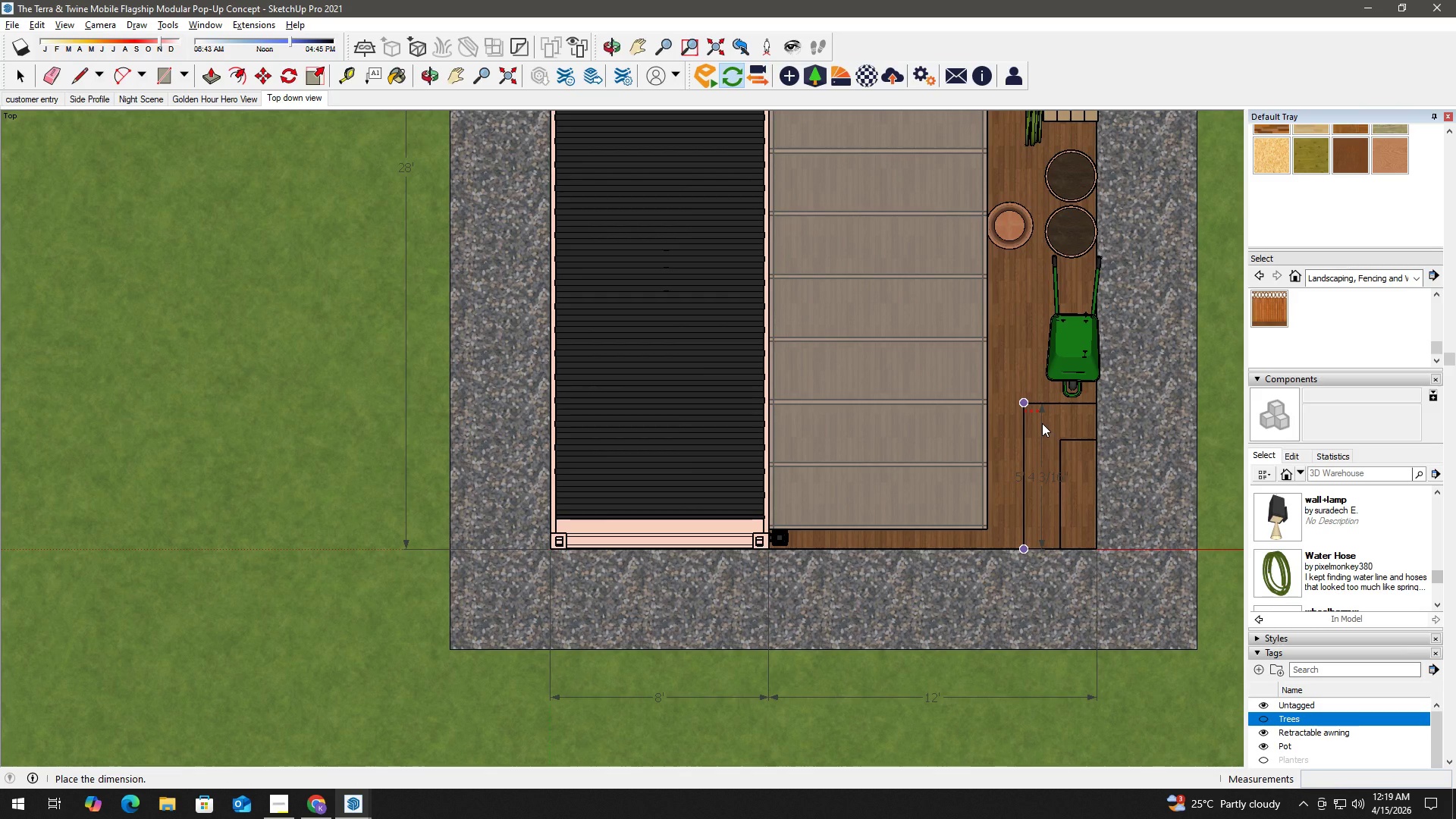 
left_click([1042, 423])
 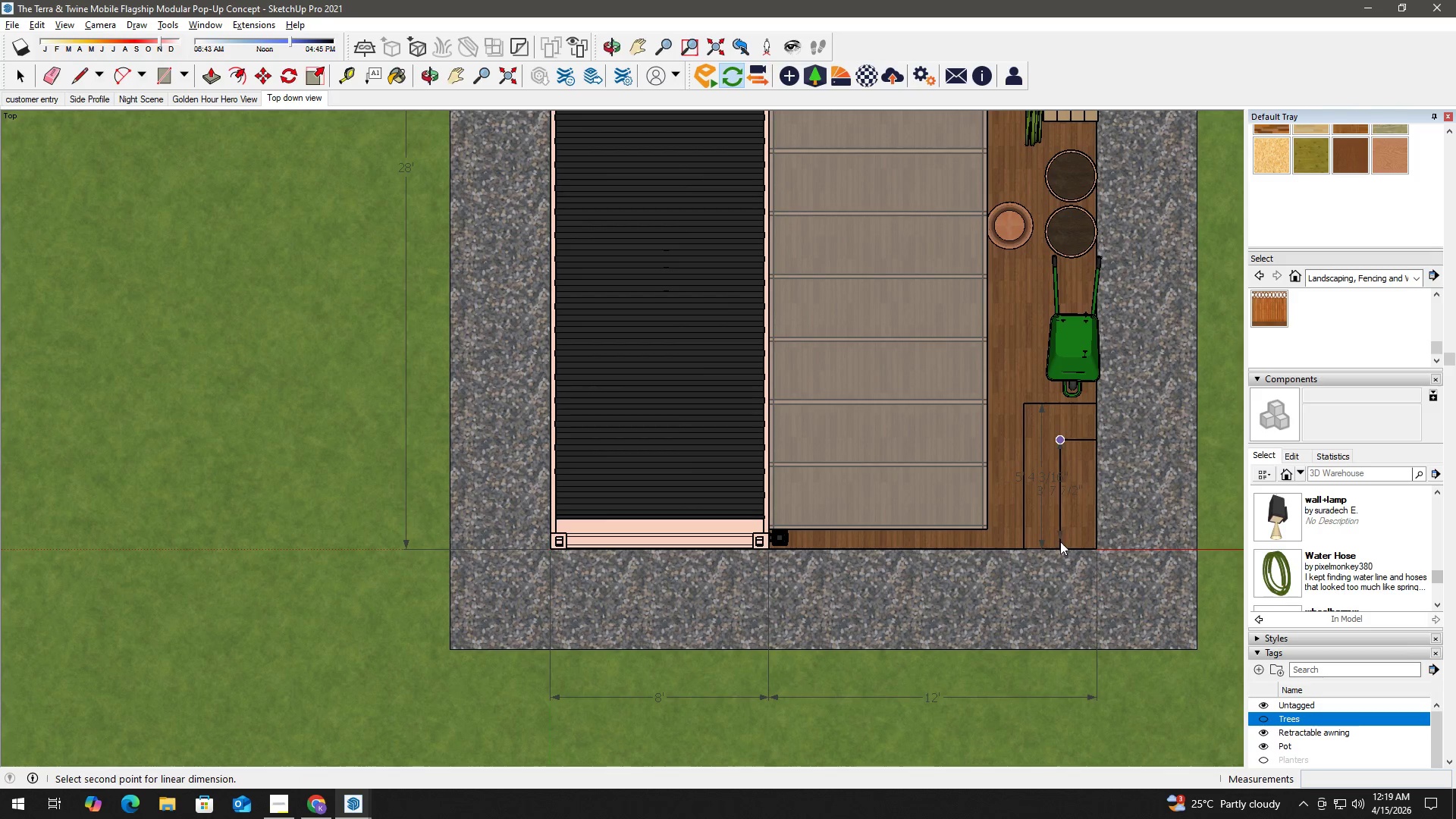 
left_click([1062, 550])
 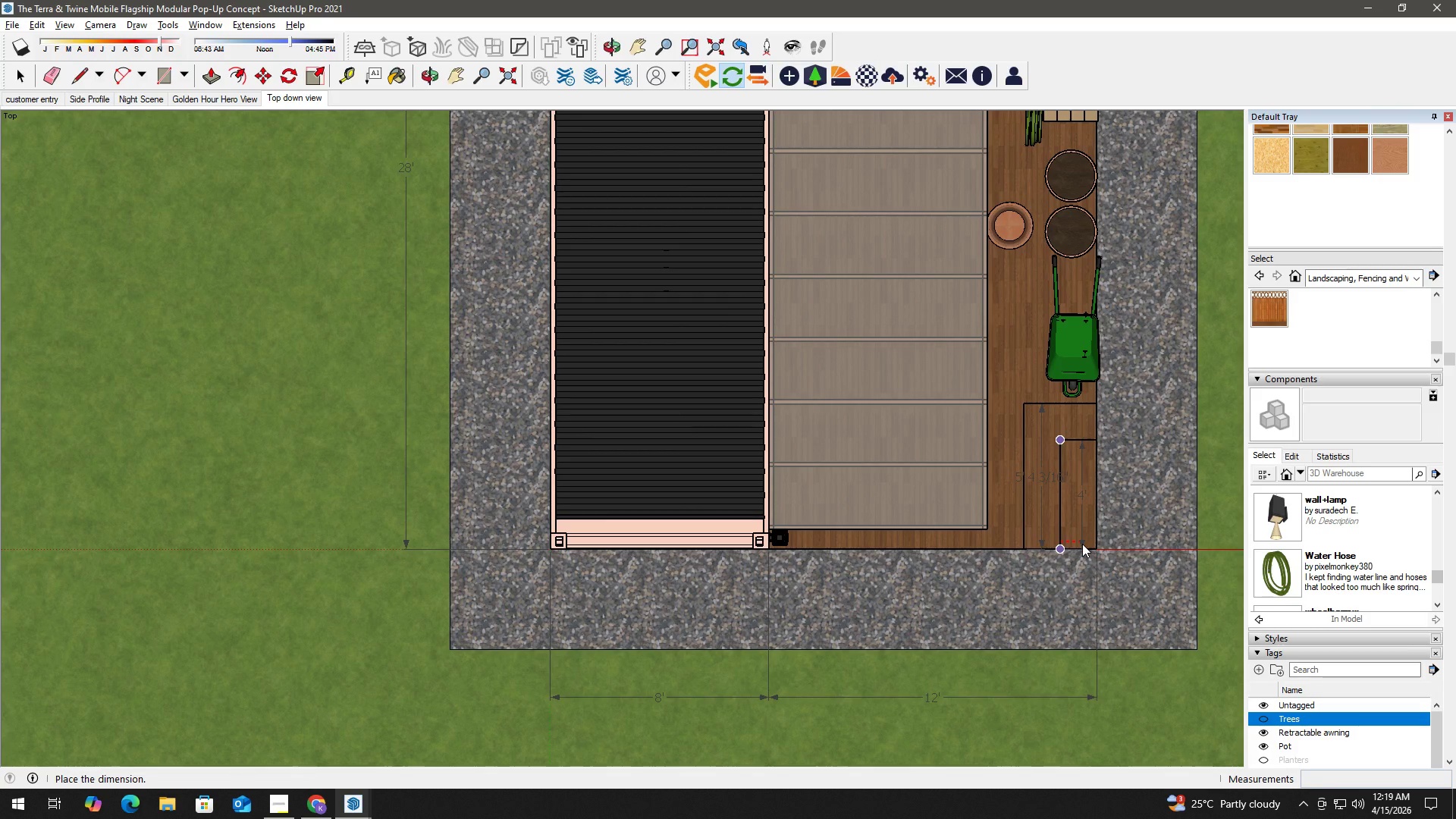 
left_click([1081, 544])
 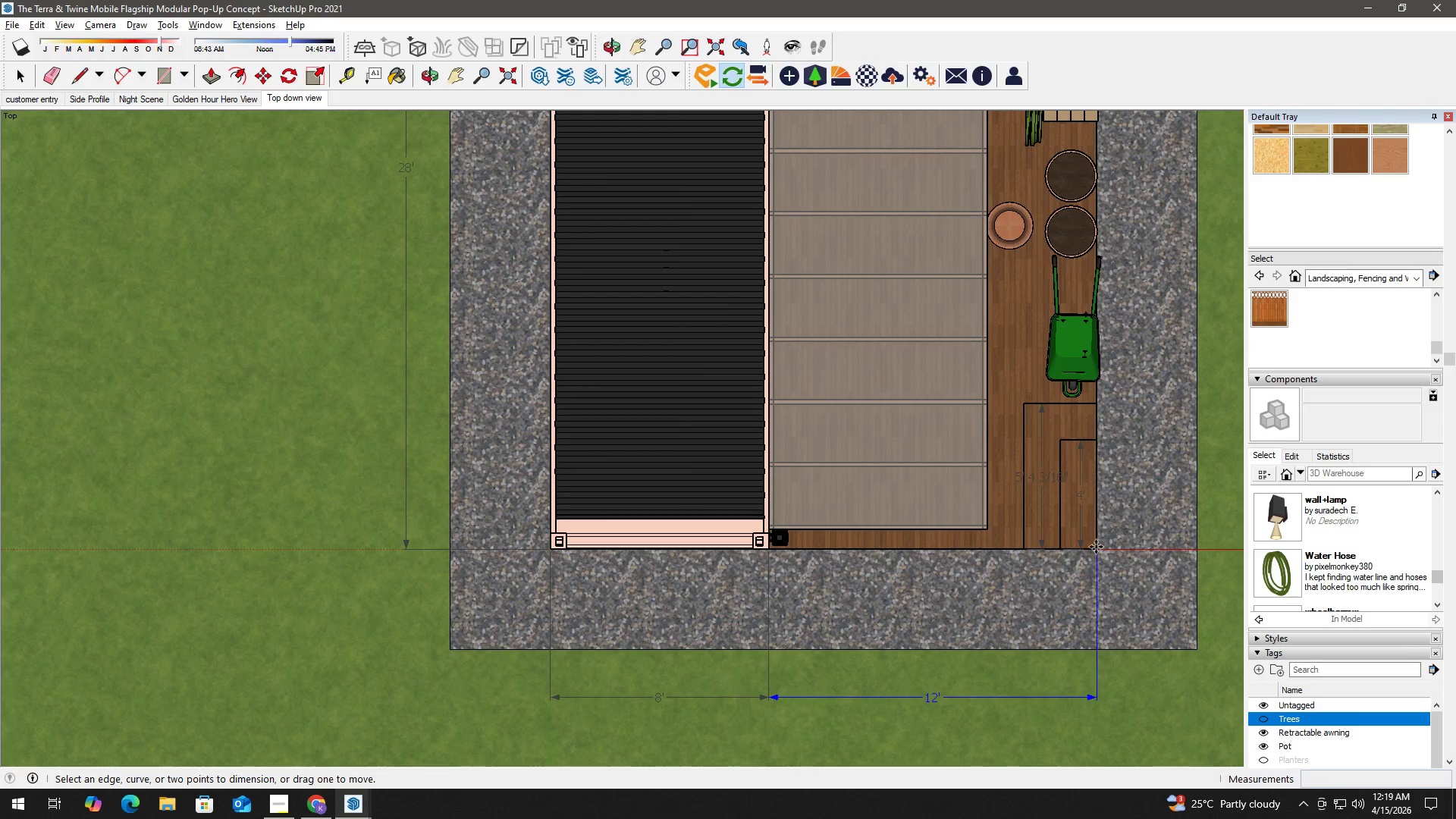 
hold_key(key=ShiftLeft, duration=1.02)
 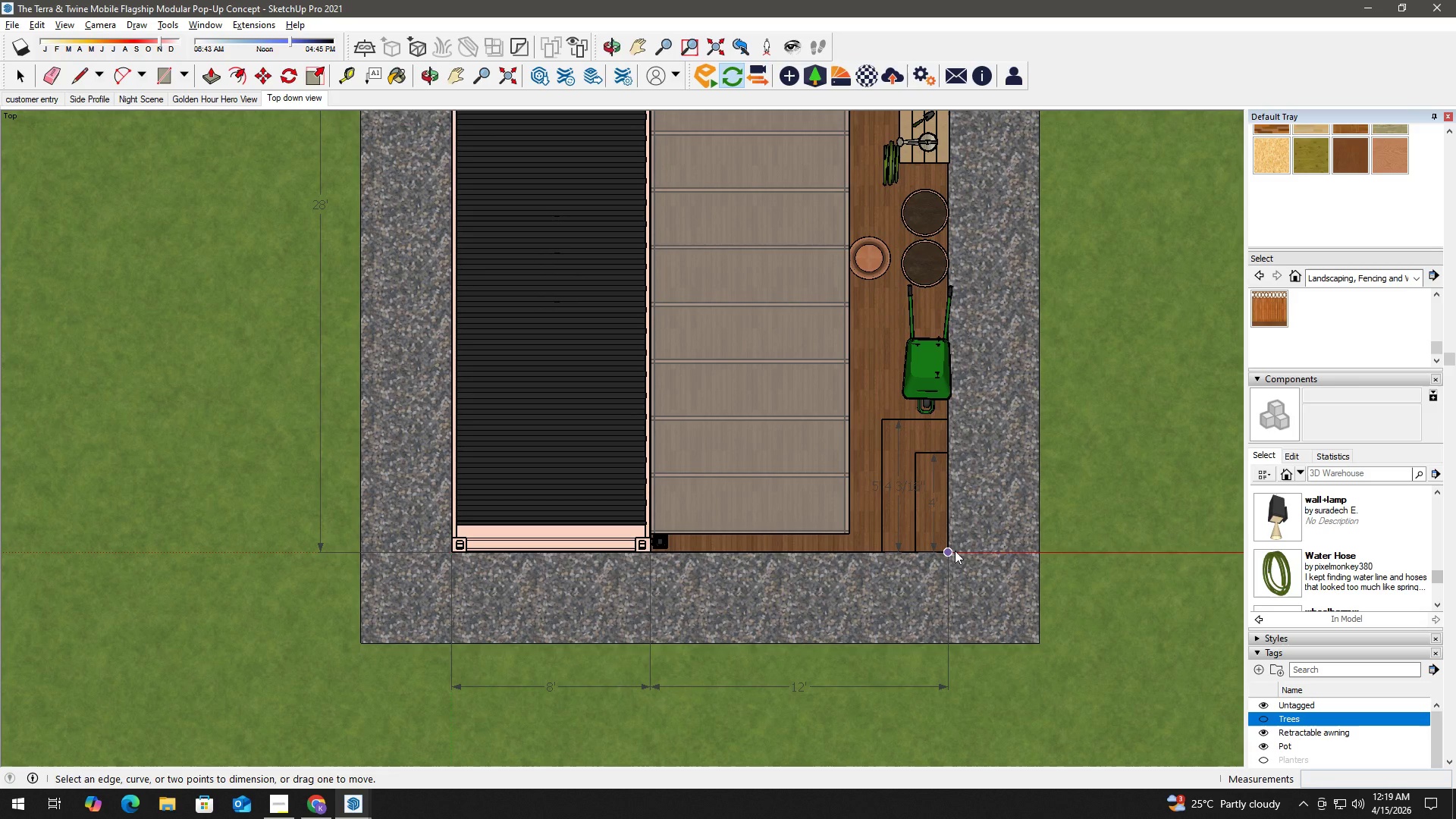 
scroll: coordinate [1091, 548], scroll_direction: down, amount: 1.0
 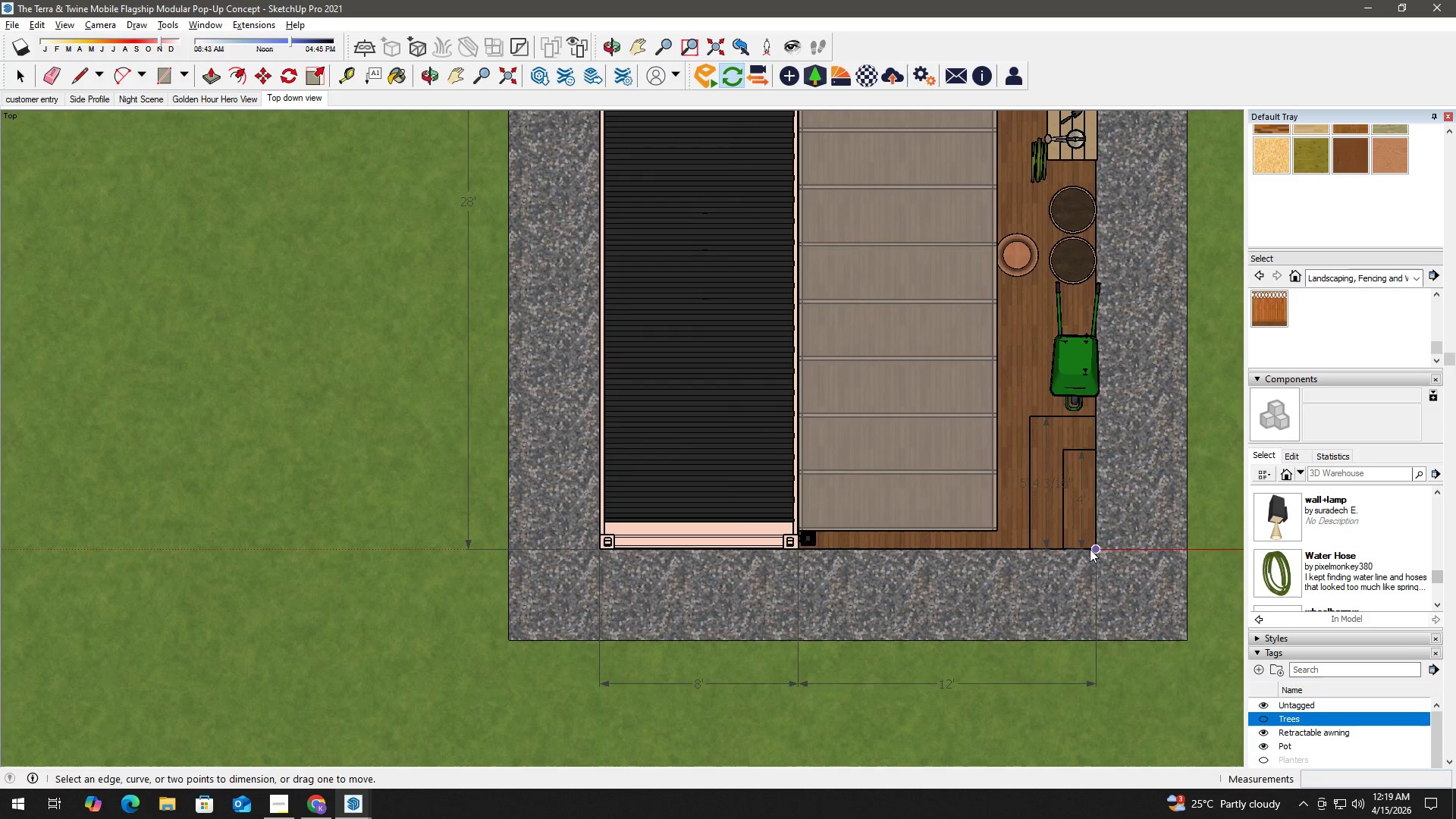 
left_click([955, 551])
 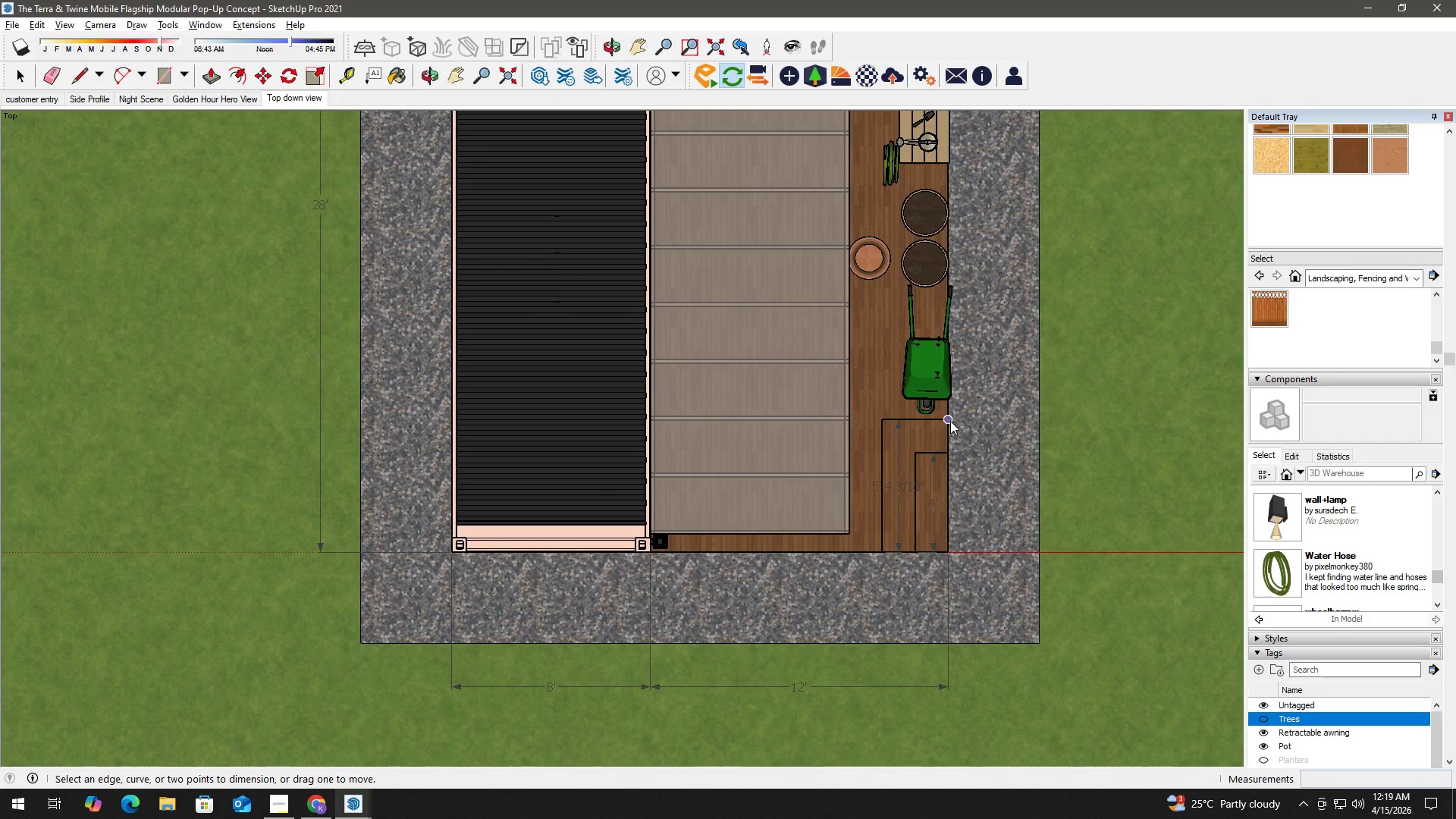 
left_click([949, 421])
 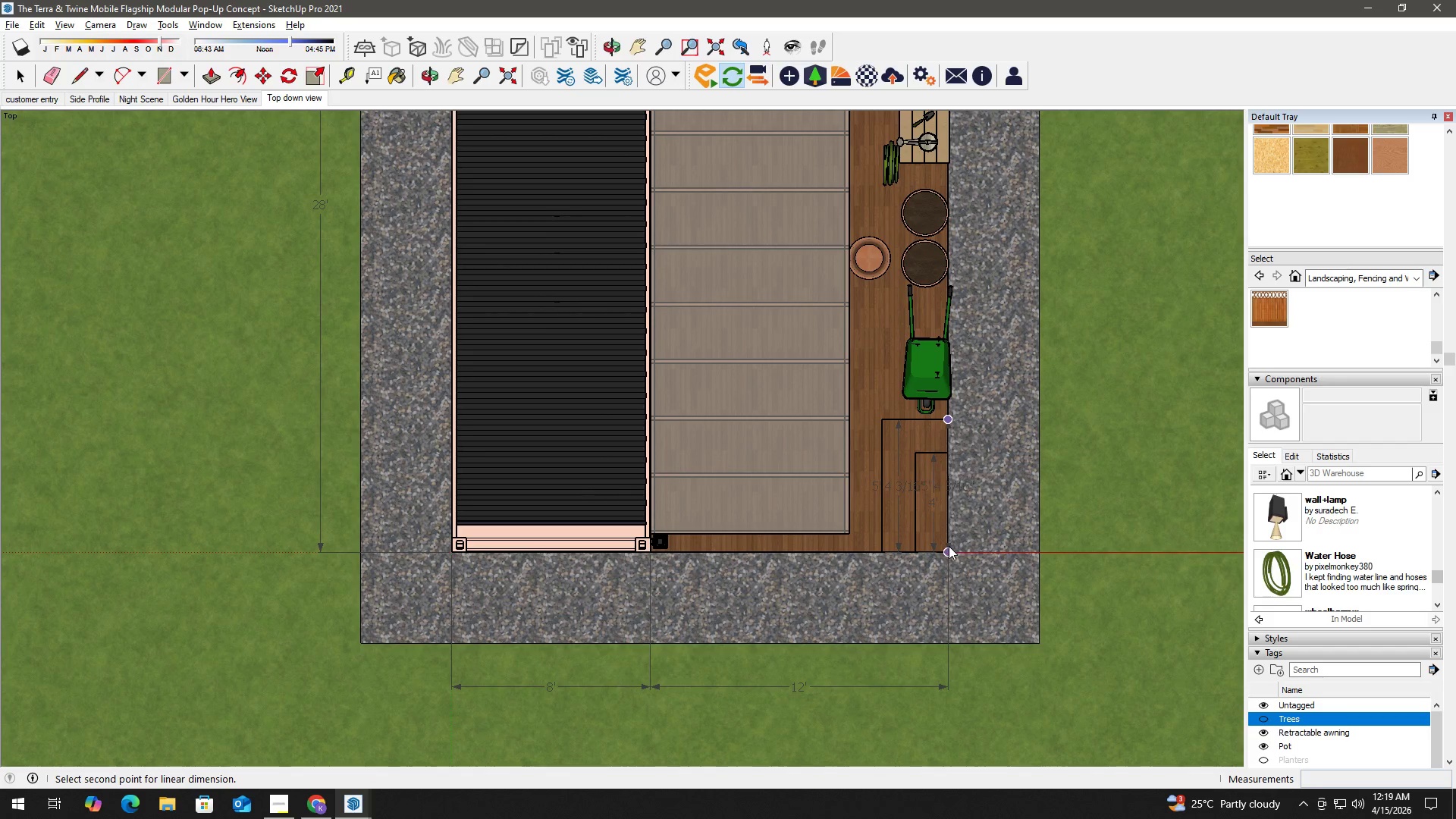 
left_click([948, 547])
 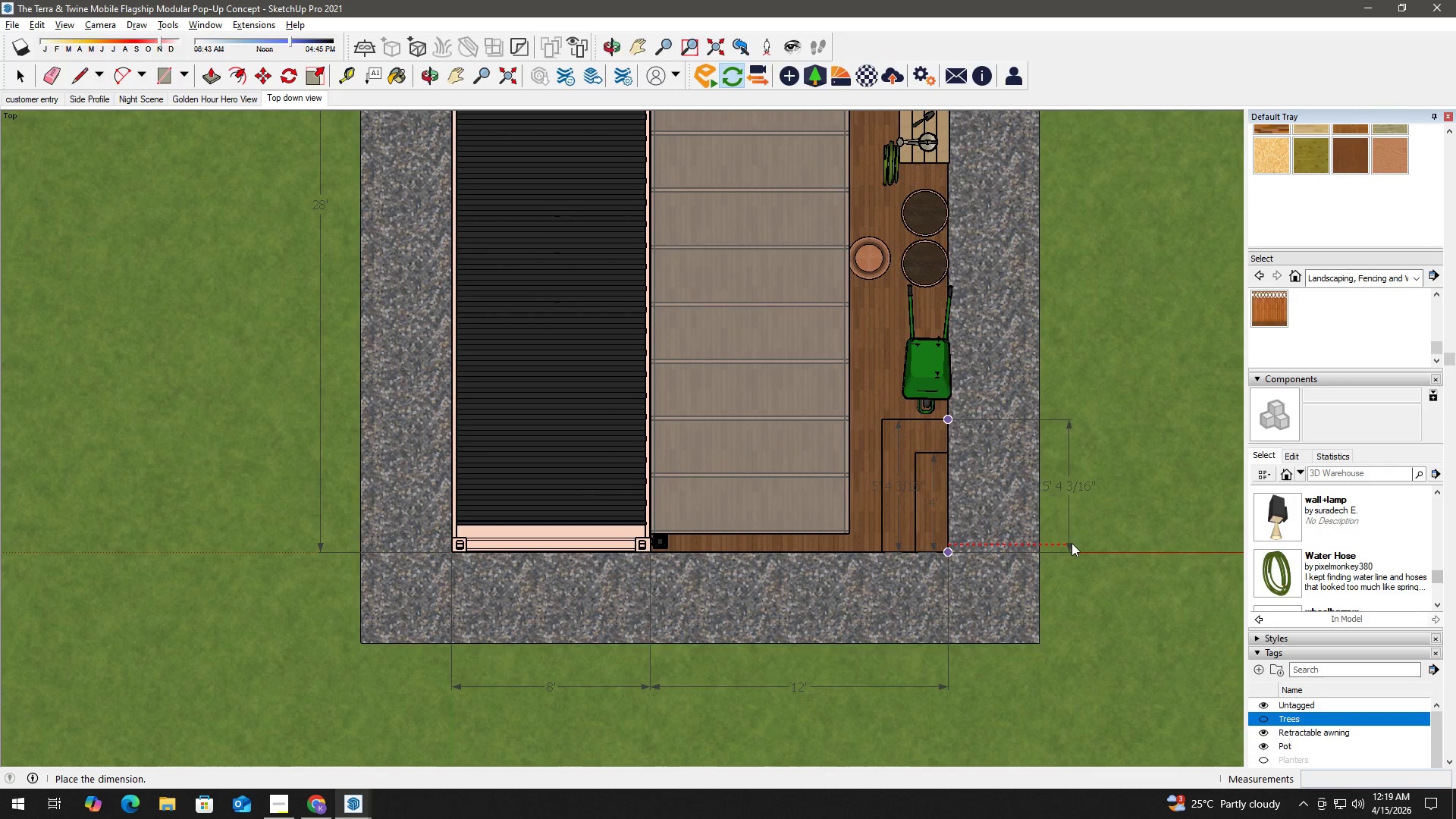 
left_click([1088, 545])
 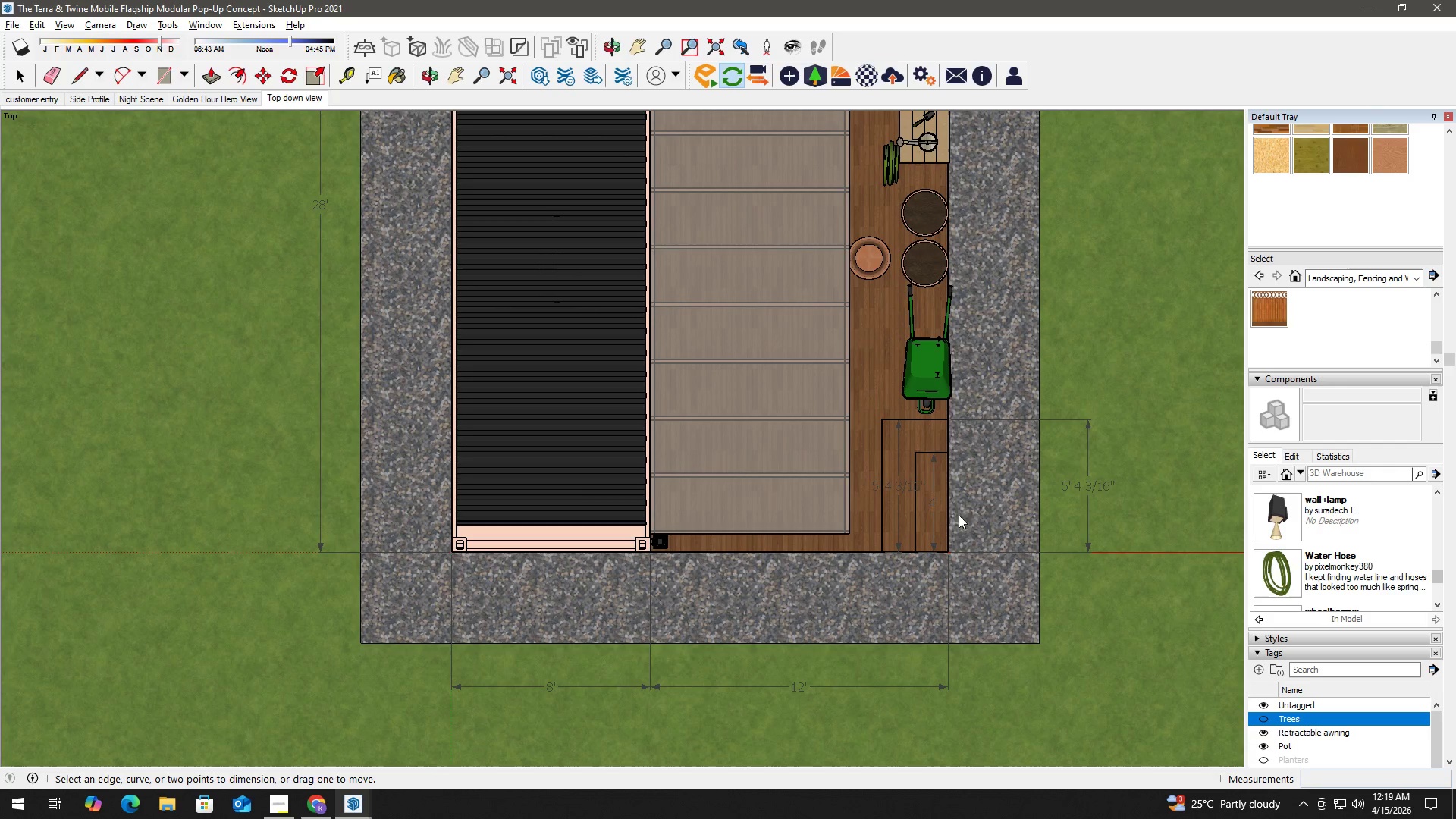 
key(Space)
 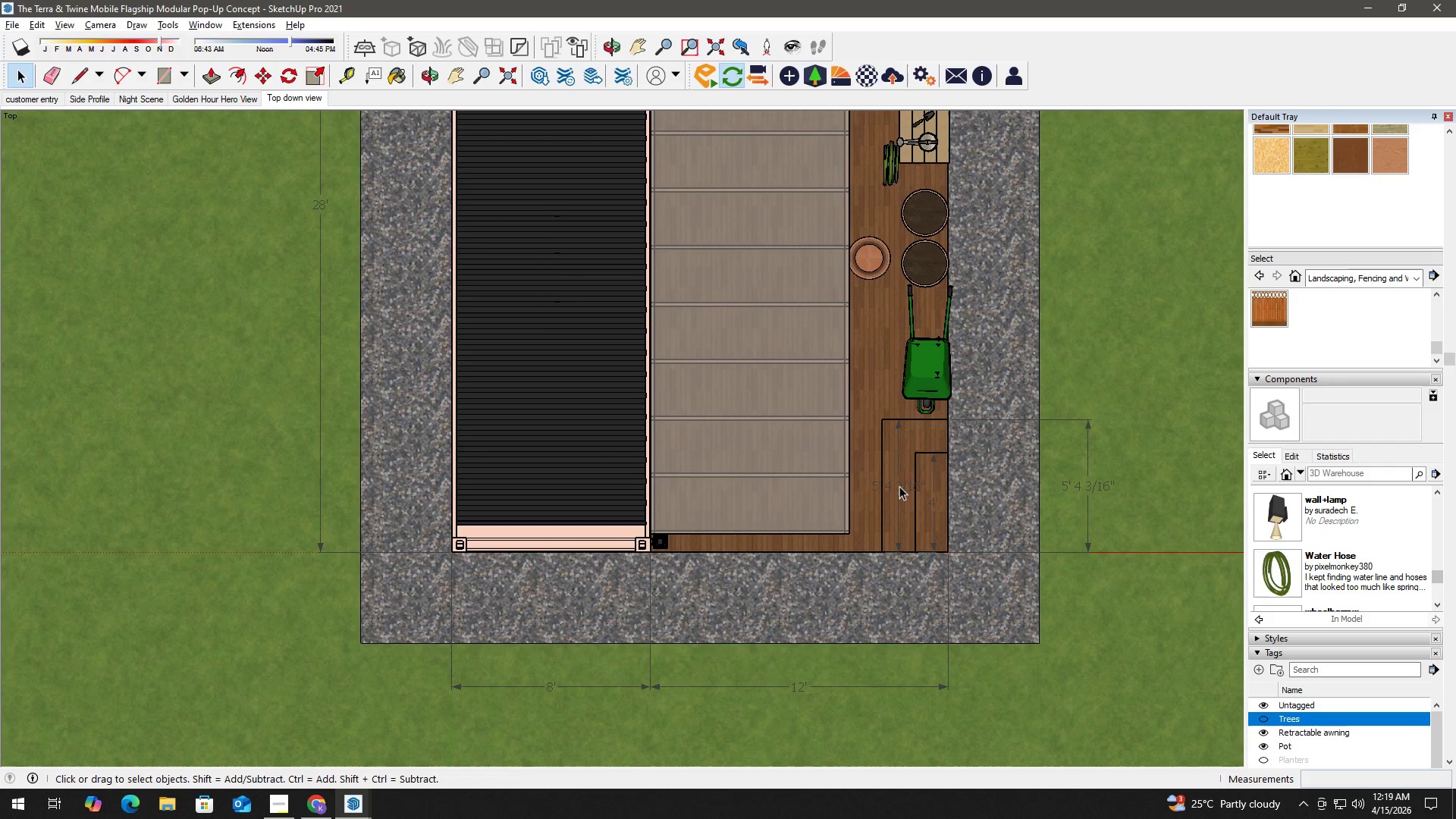 
left_click([899, 486])
 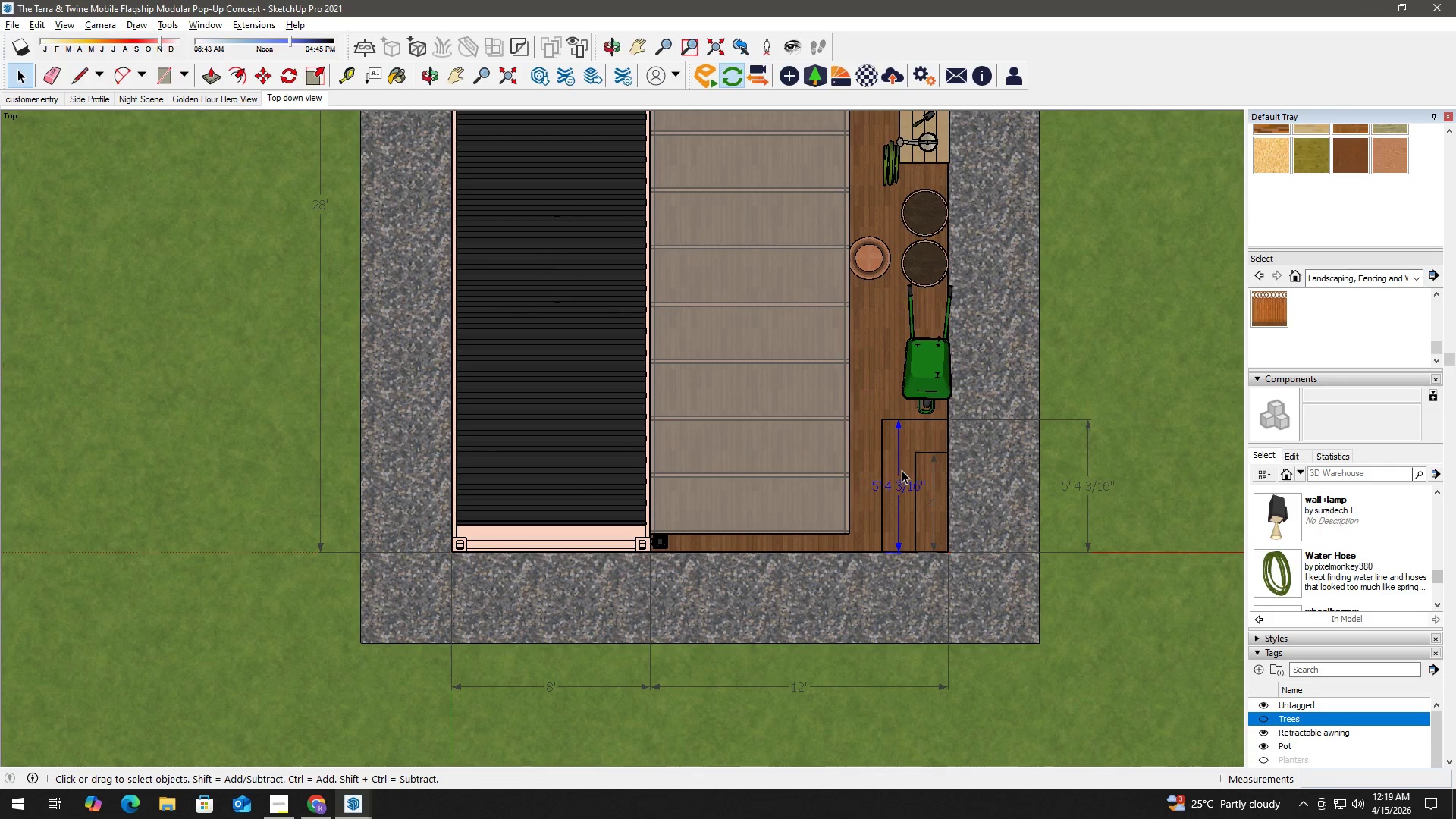 
key(Delete)
 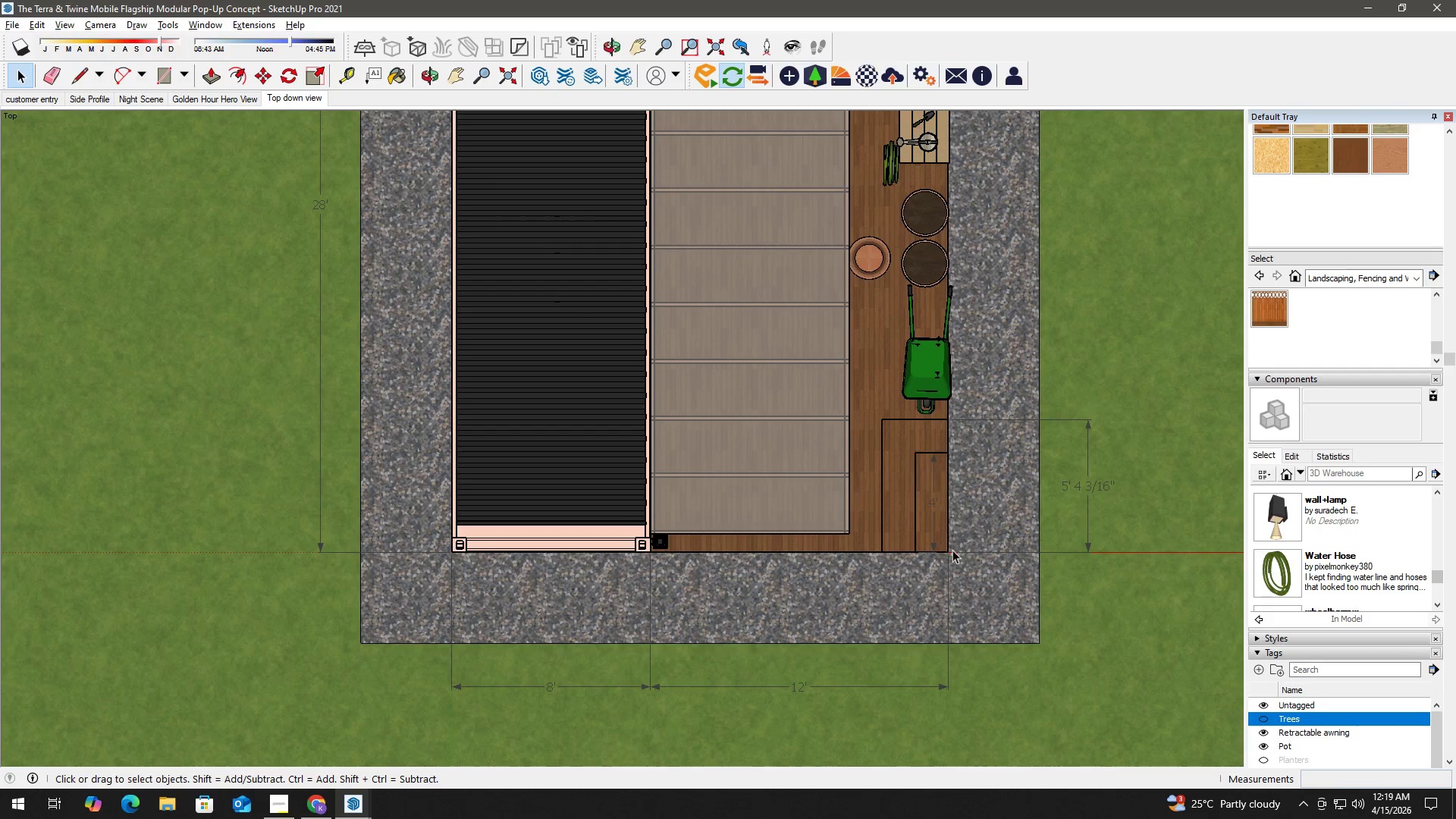 
left_click([947, 552])
 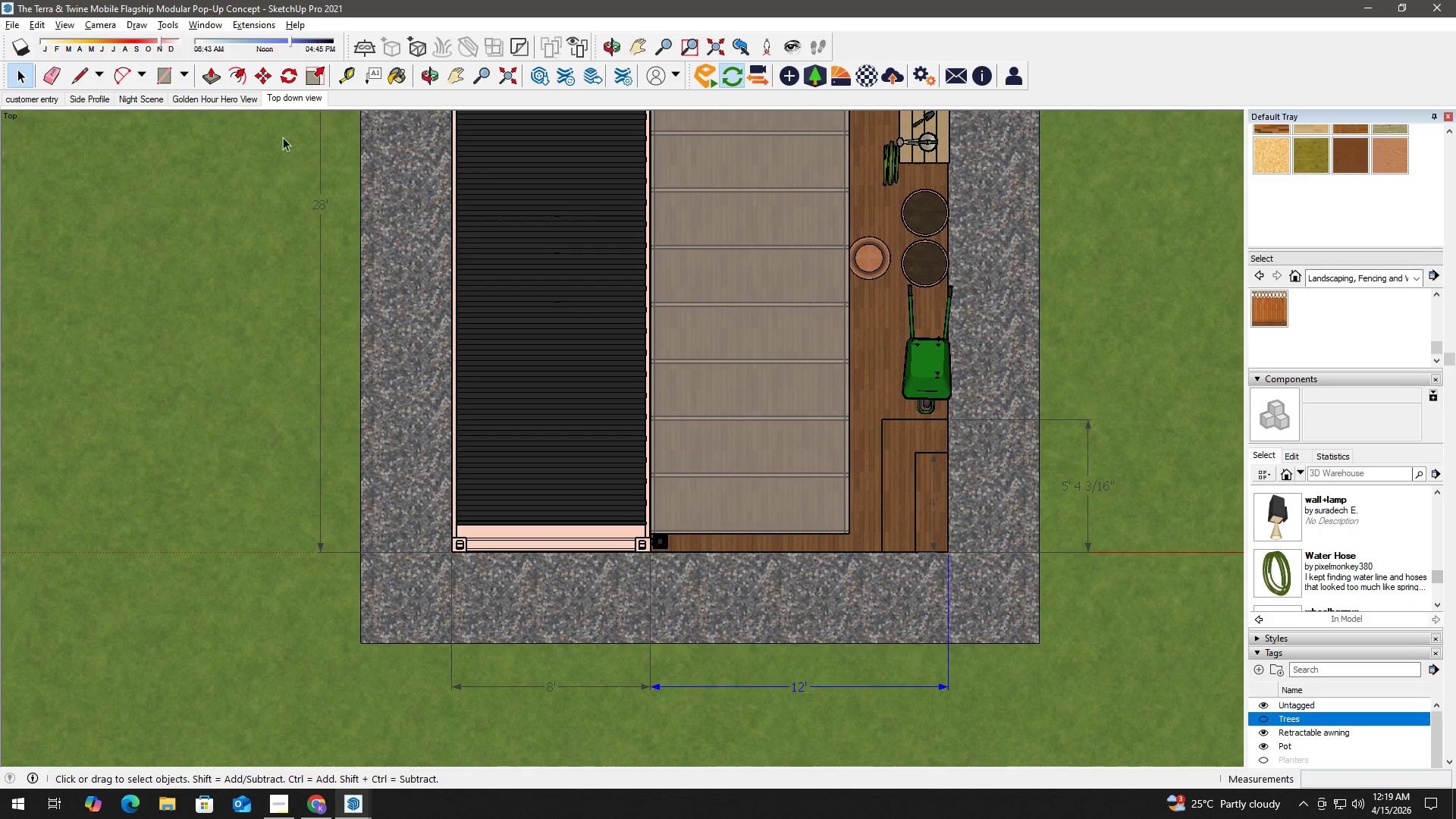 
left_click([171, 22])
 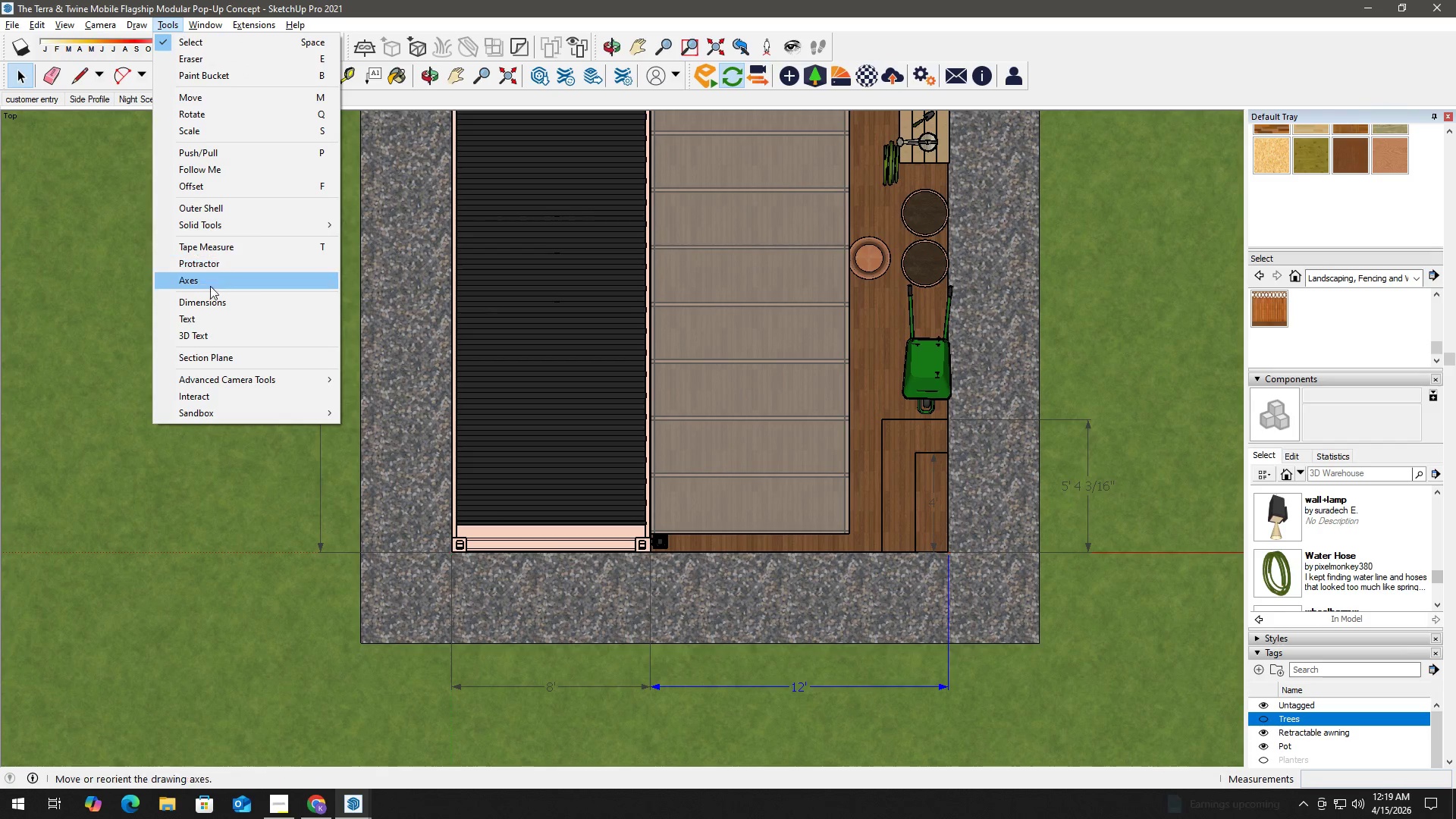 
left_click([213, 298])
 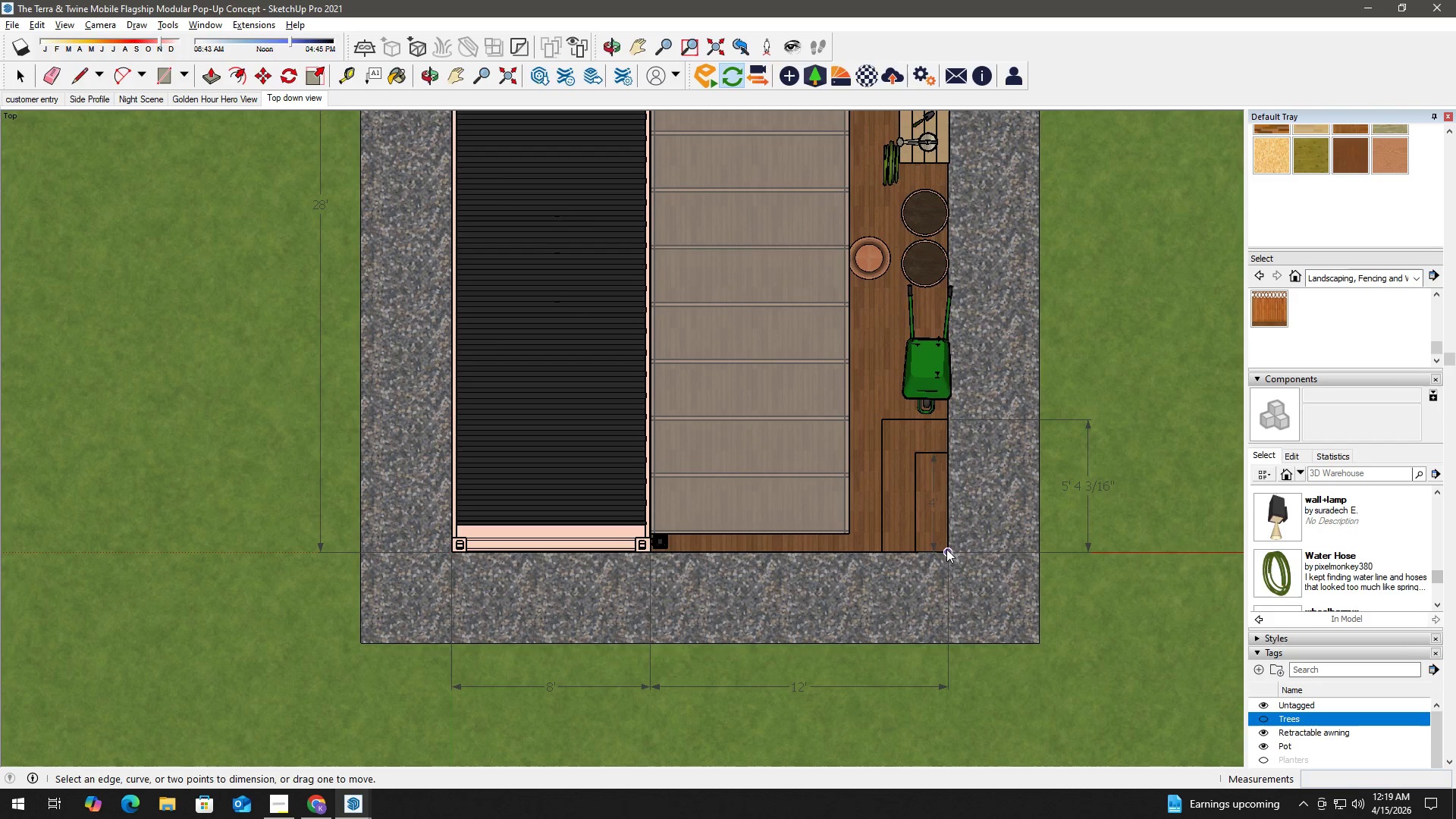 
hold_key(key=ShiftLeft, duration=1.5)
 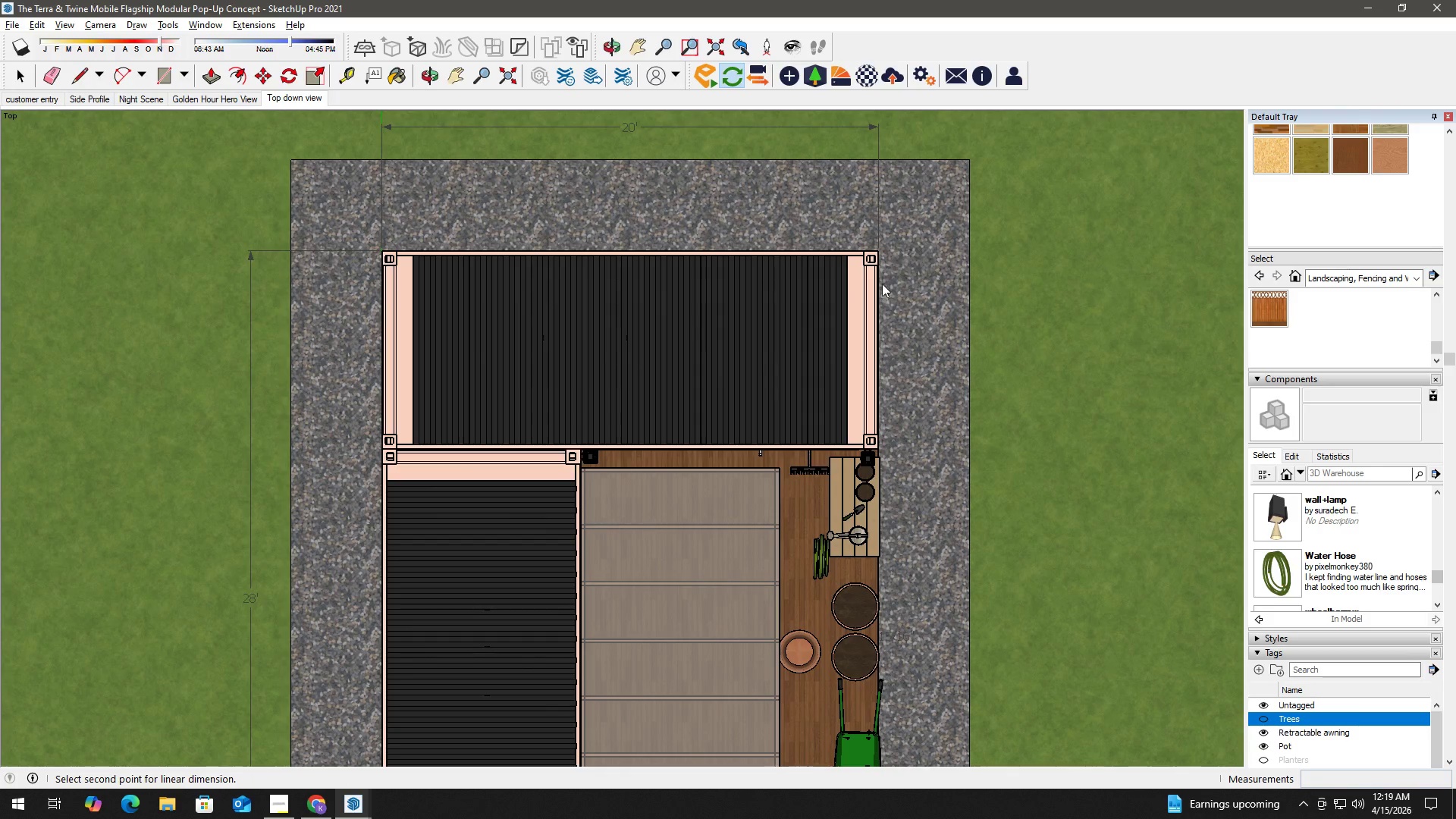 
hold_key(key=ShiftLeft, duration=0.31)
 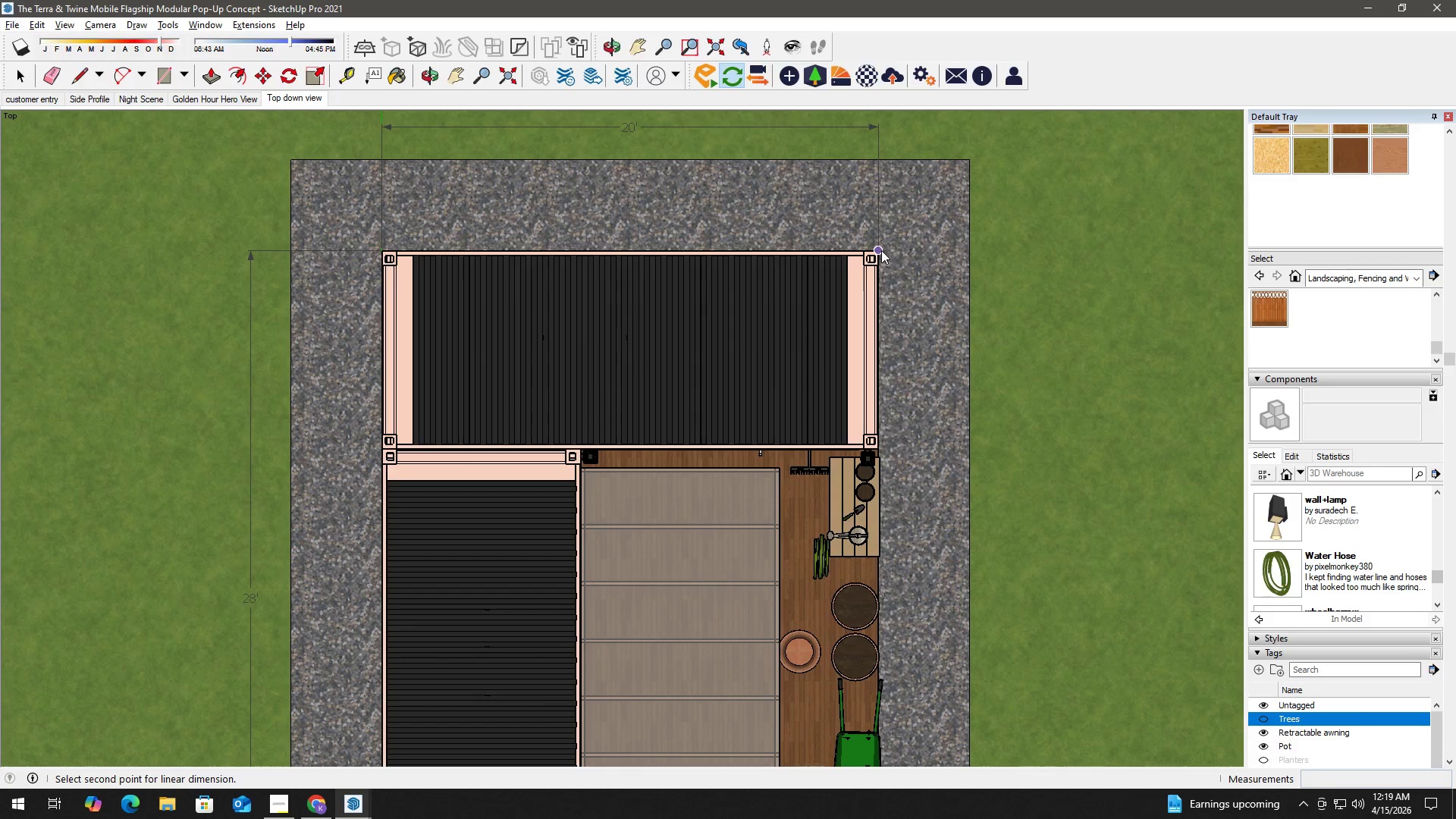 
left_click([881, 250])
 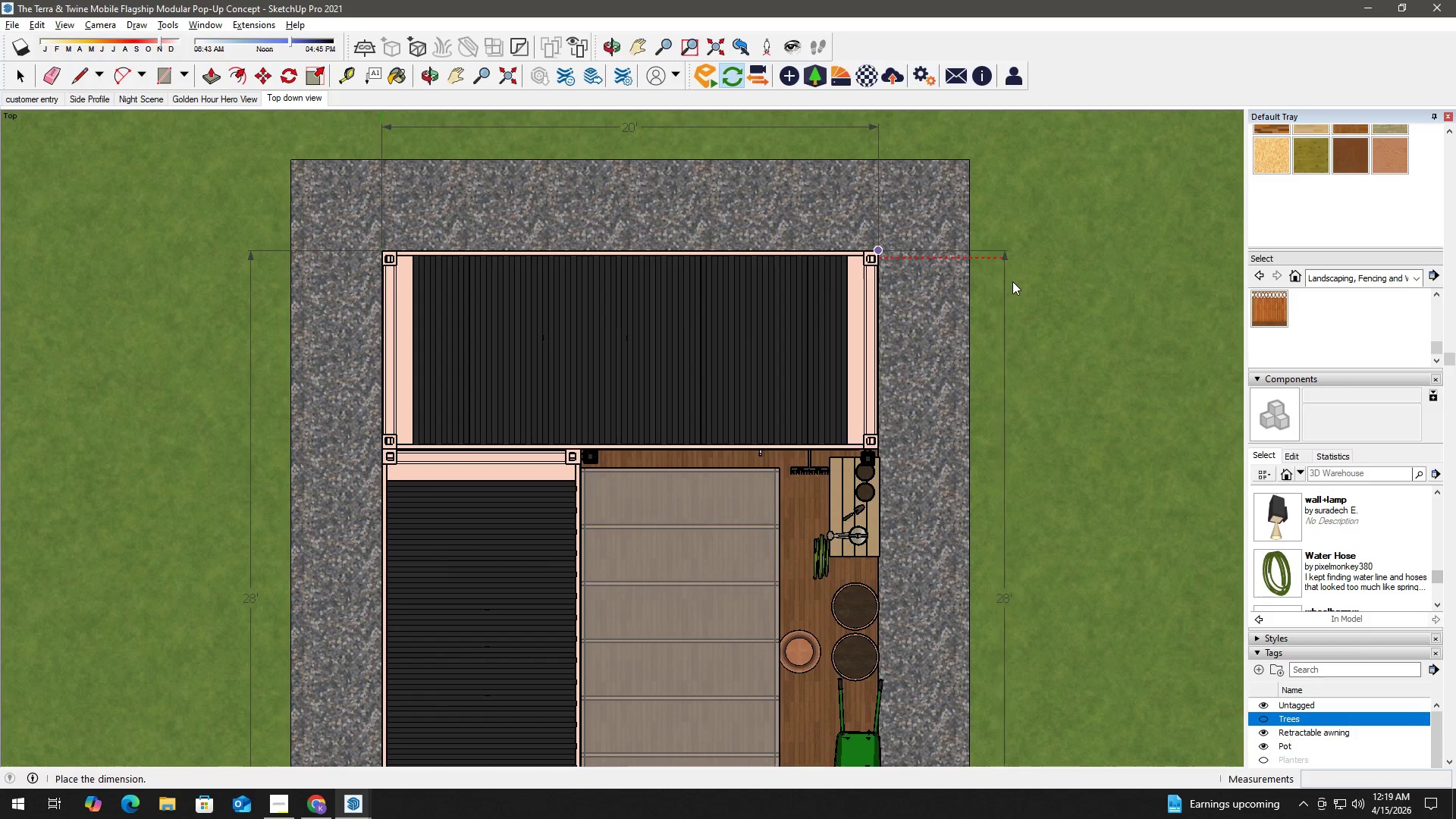 
left_click([1020, 281])
 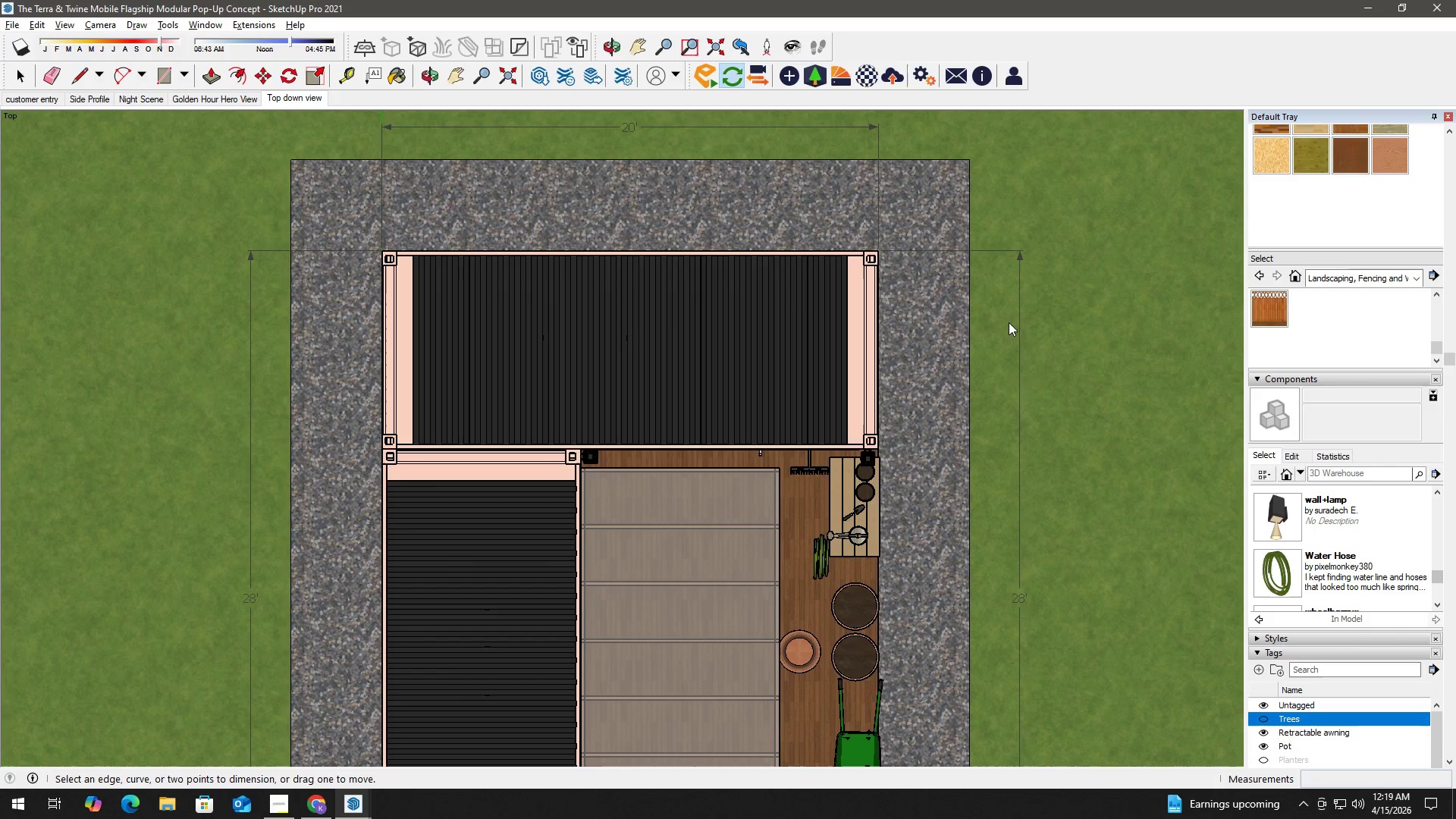 
key(Alt+Tab)